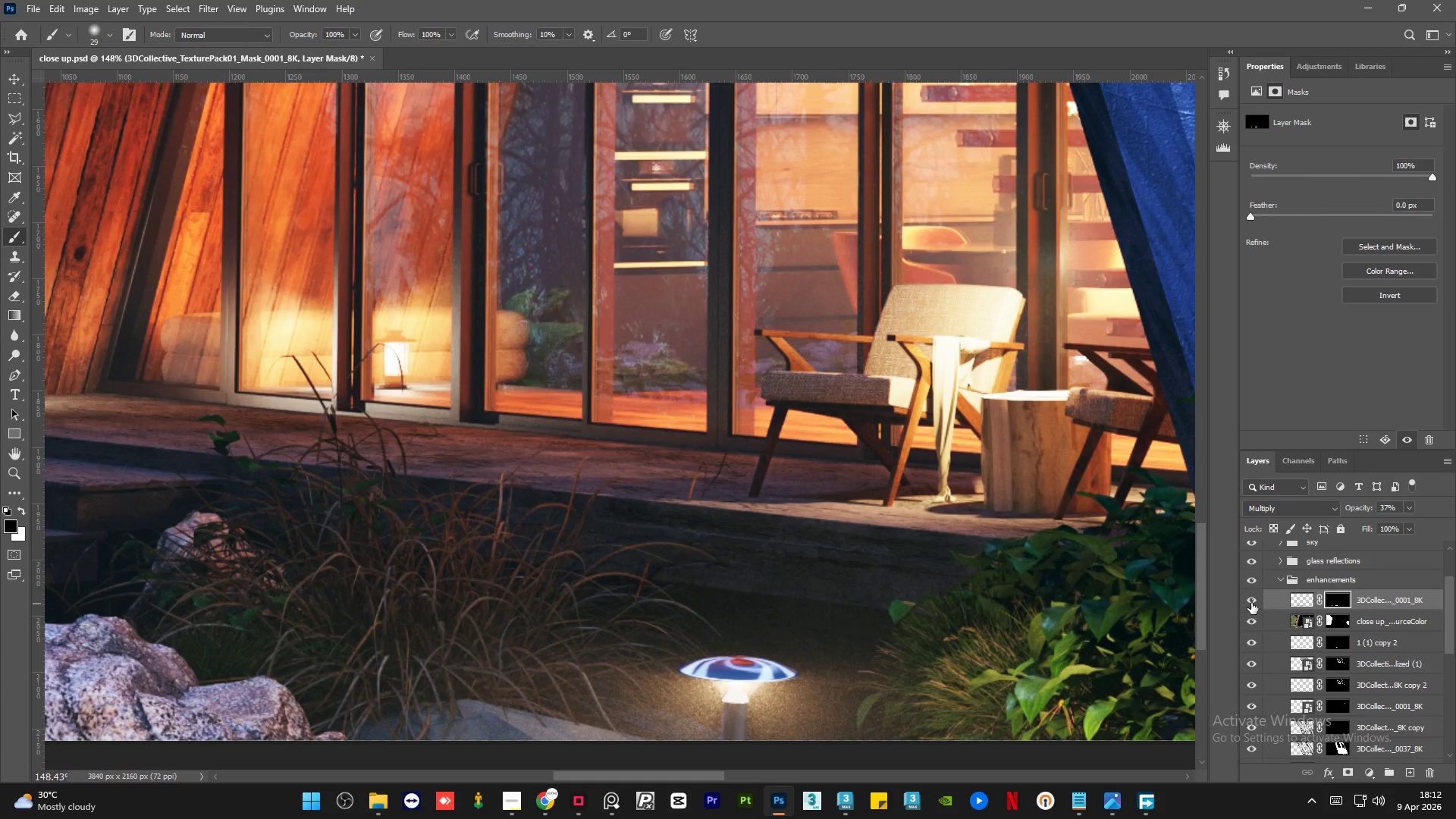 
double_click([1251, 602])
 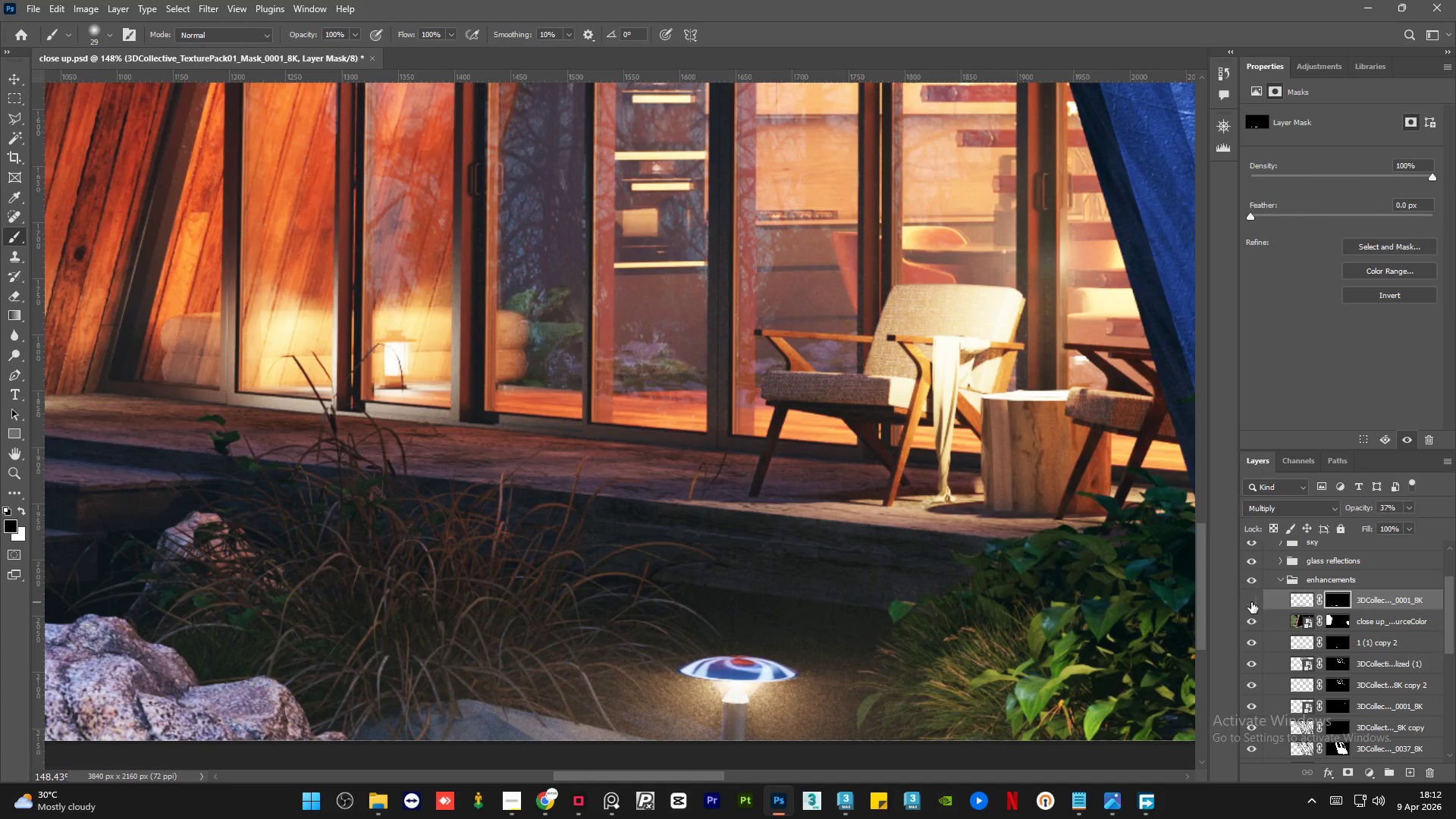 
double_click([1251, 602])
 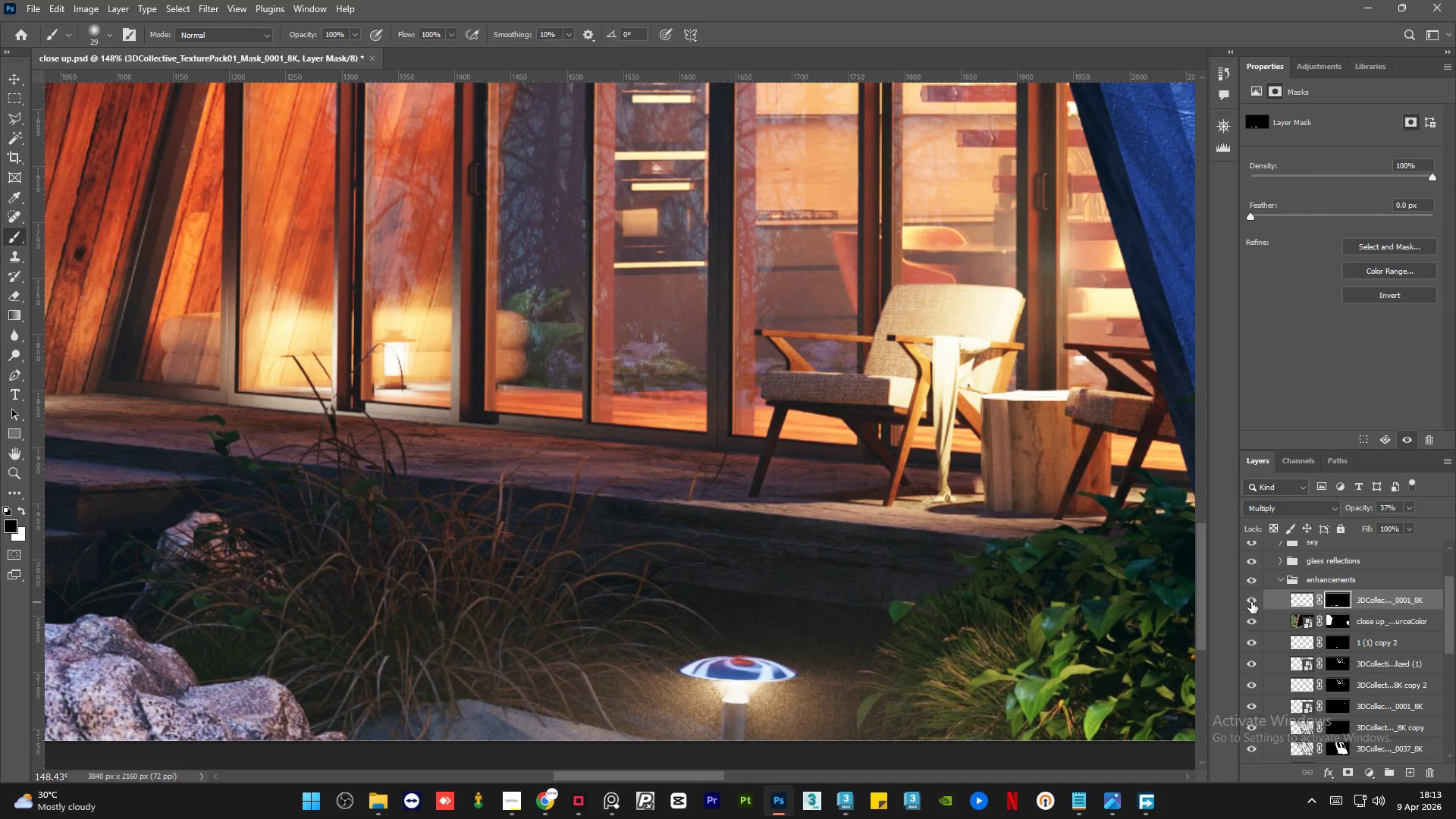 
left_click([1251, 602])
 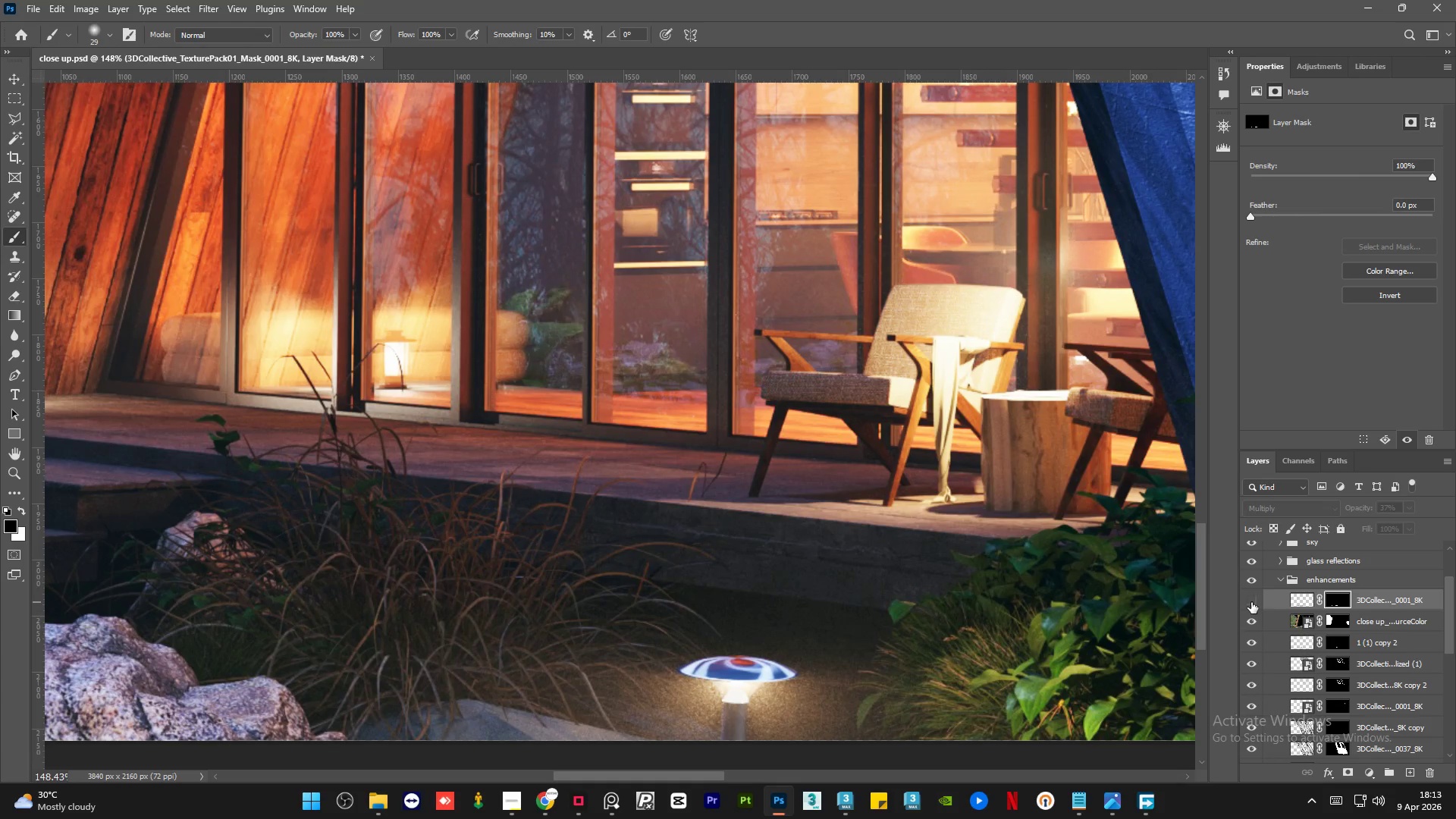 
left_click([1251, 602])
 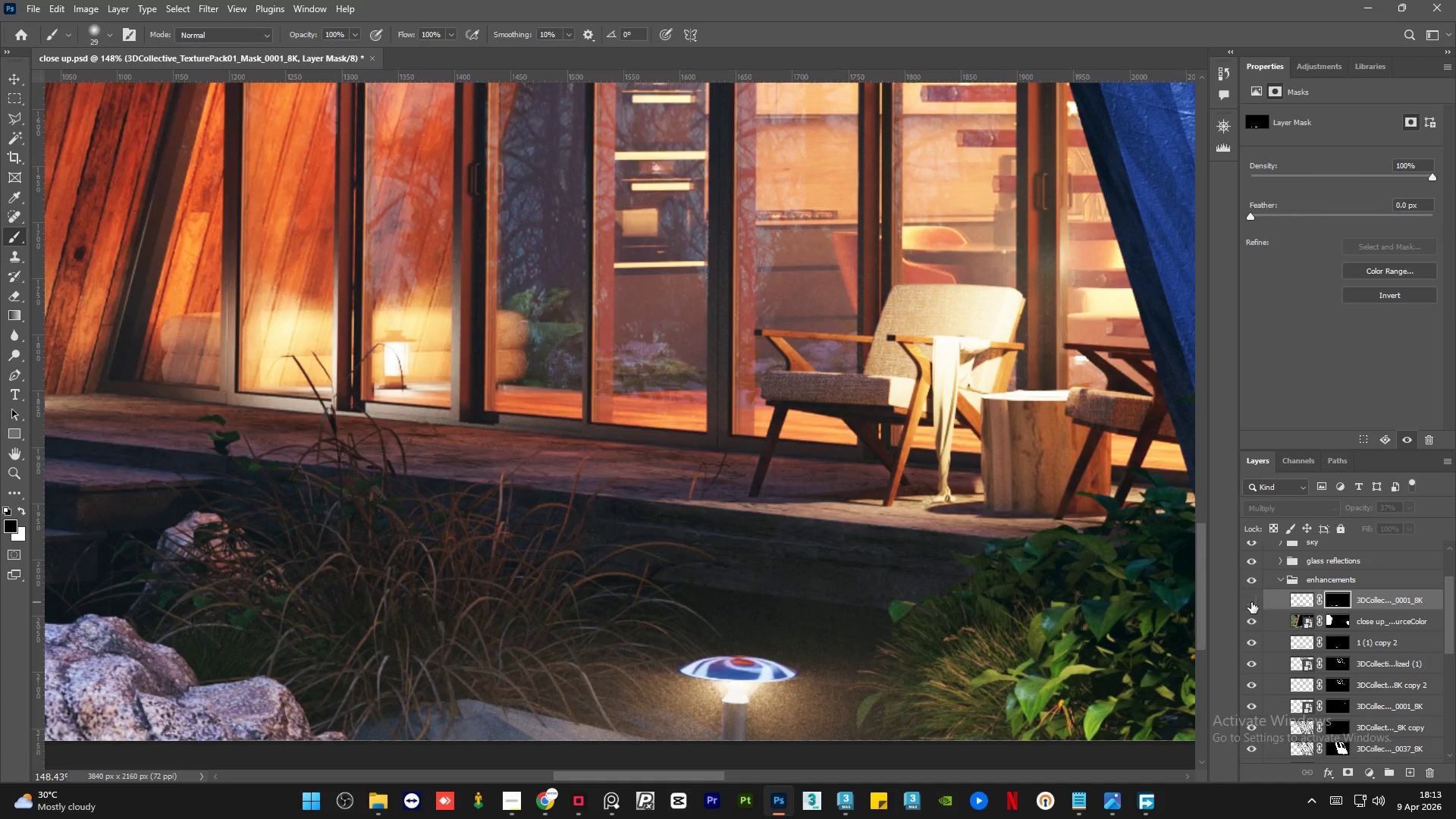 
double_click([1251, 602])
 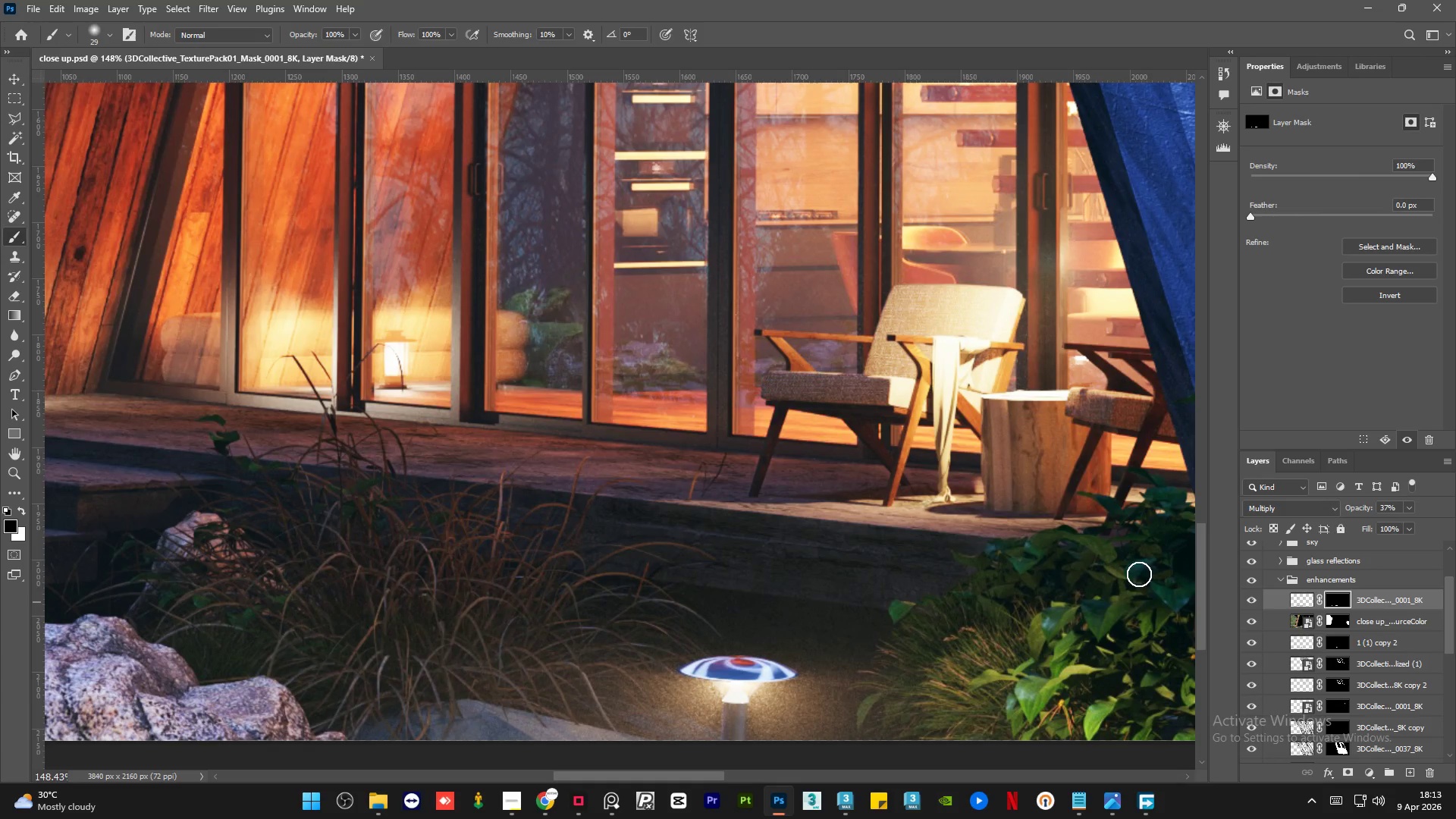 
hold_key(key=AltLeft, duration=1.5)
scroll: coordinate [797, 555], scroll_direction: down, amount: 10.0
 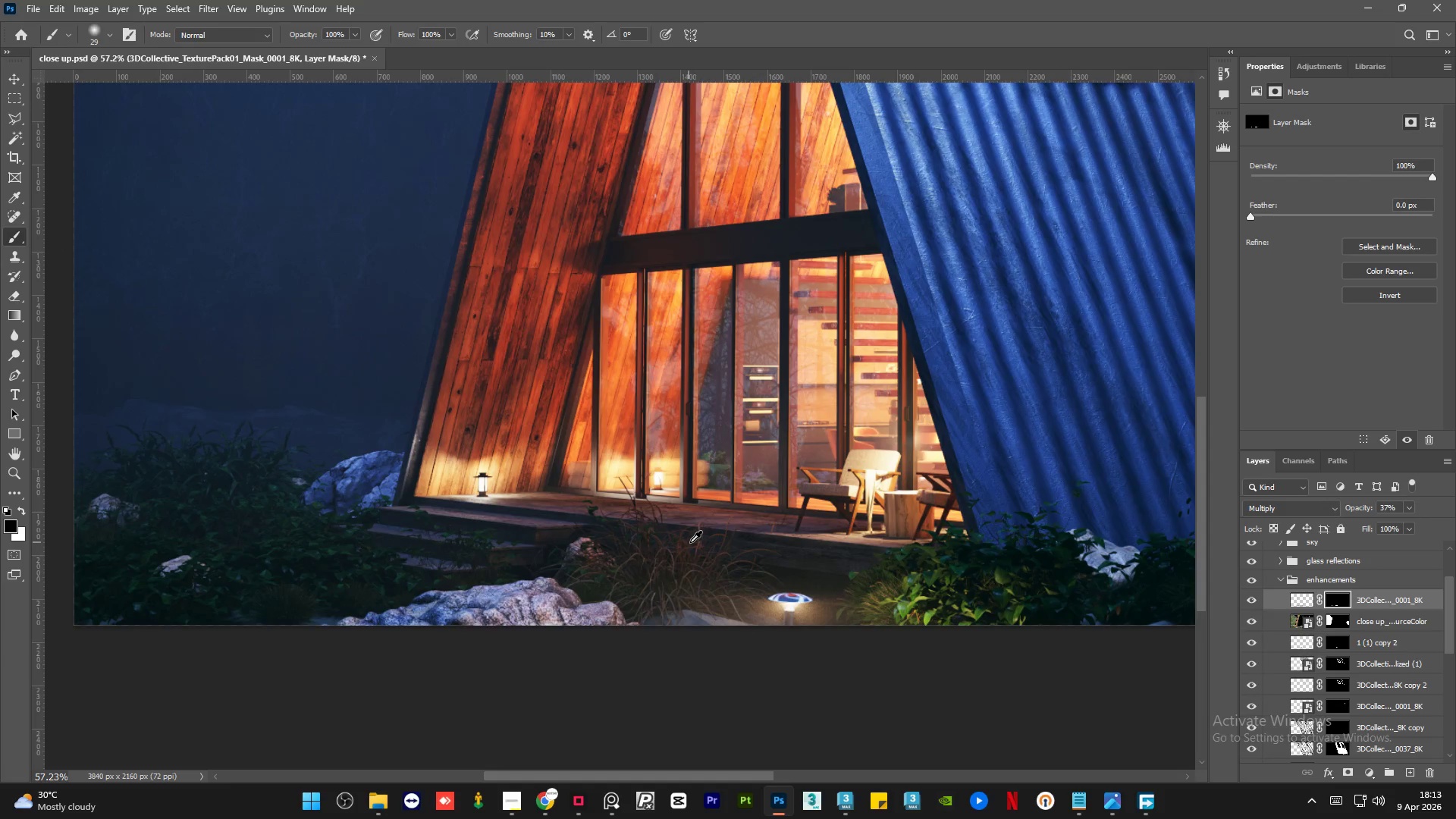 
hold_key(key=AltLeft, duration=0.34)
scroll: coordinate [853, 550], scroll_direction: up, amount: 8.0
 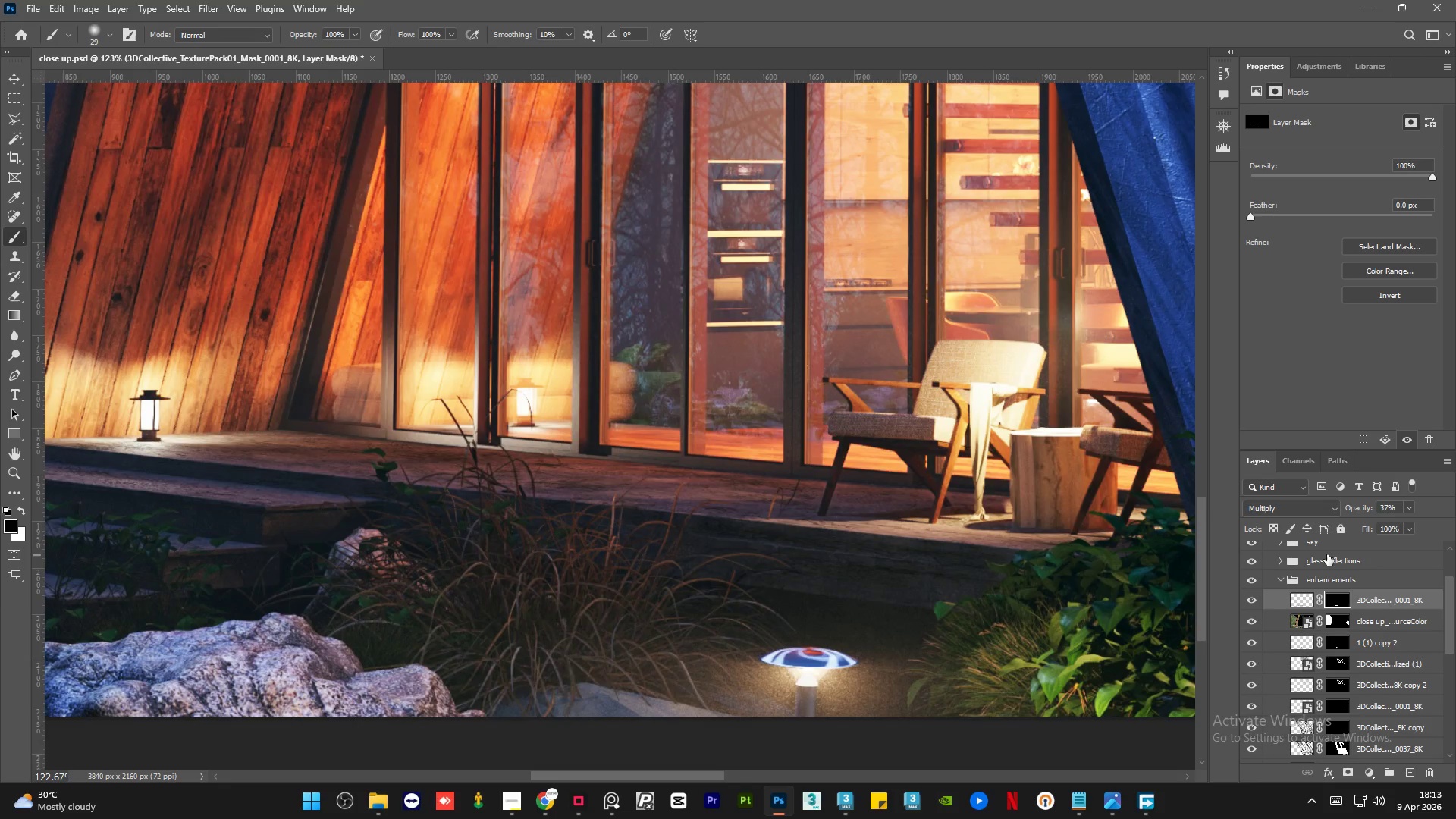 
left_click([1407, 510])
 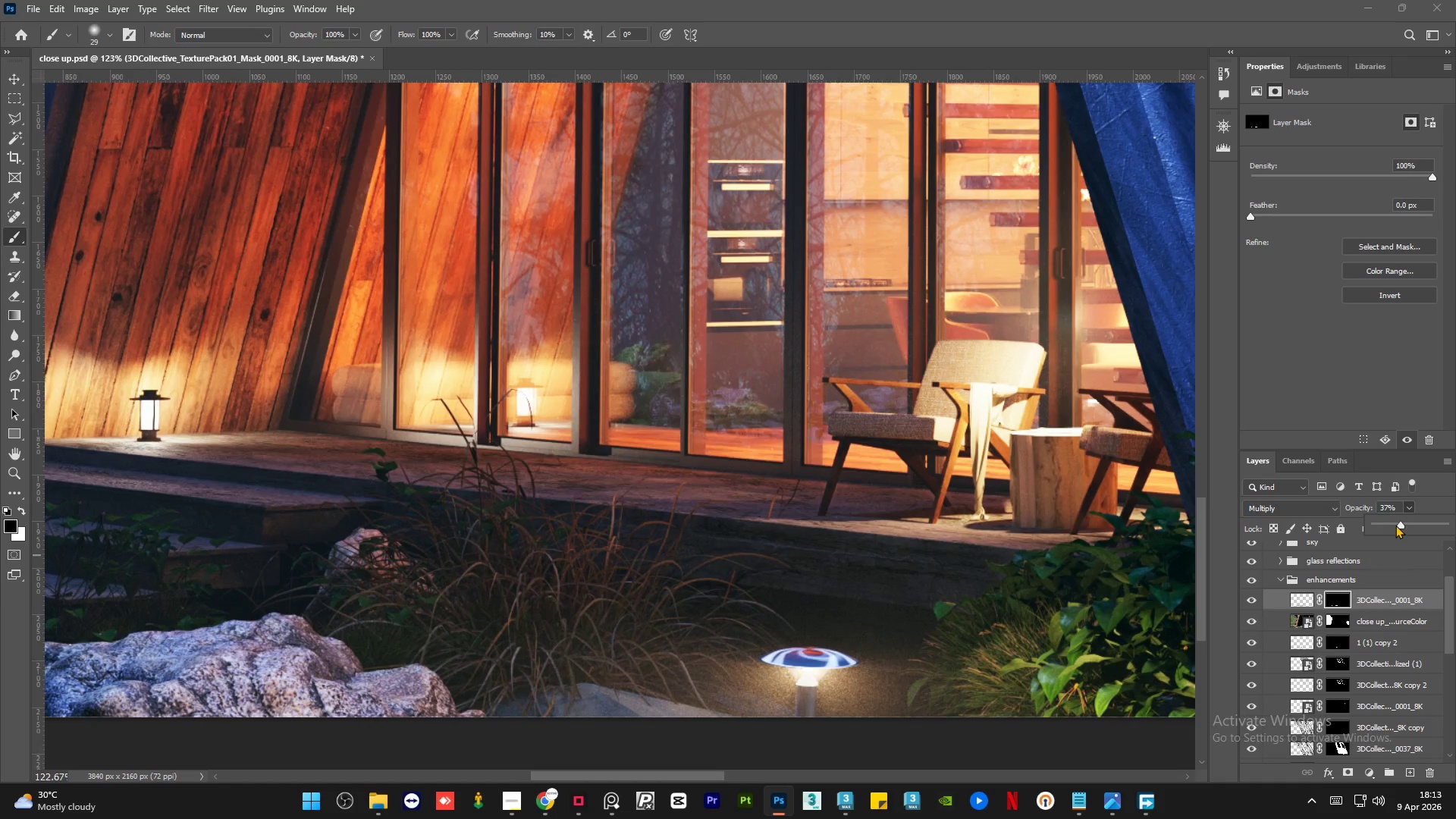 
left_click_drag(start_coordinate=[1395, 525], to_coordinate=[1390, 524])
 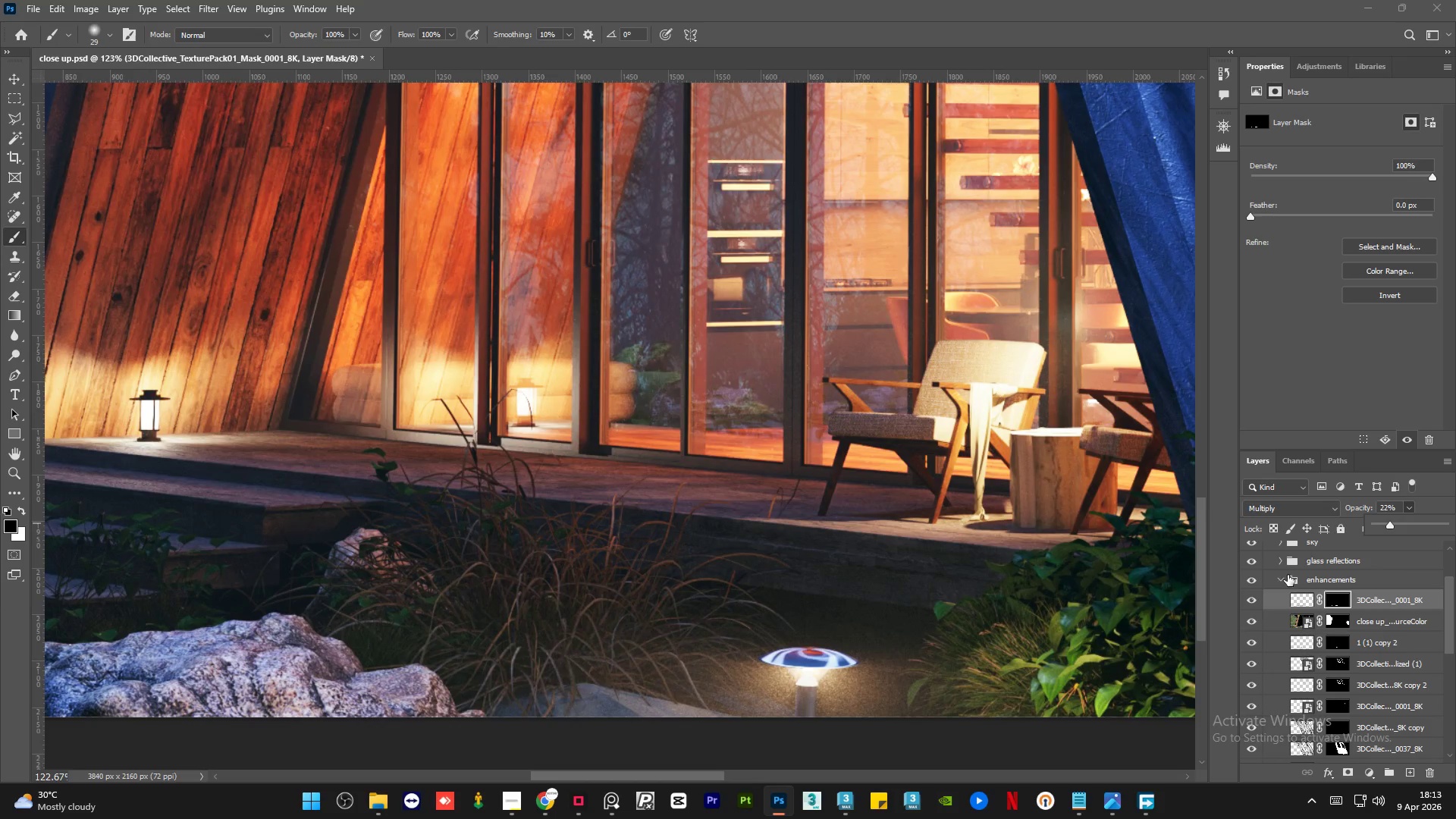 
left_click([1254, 603])
 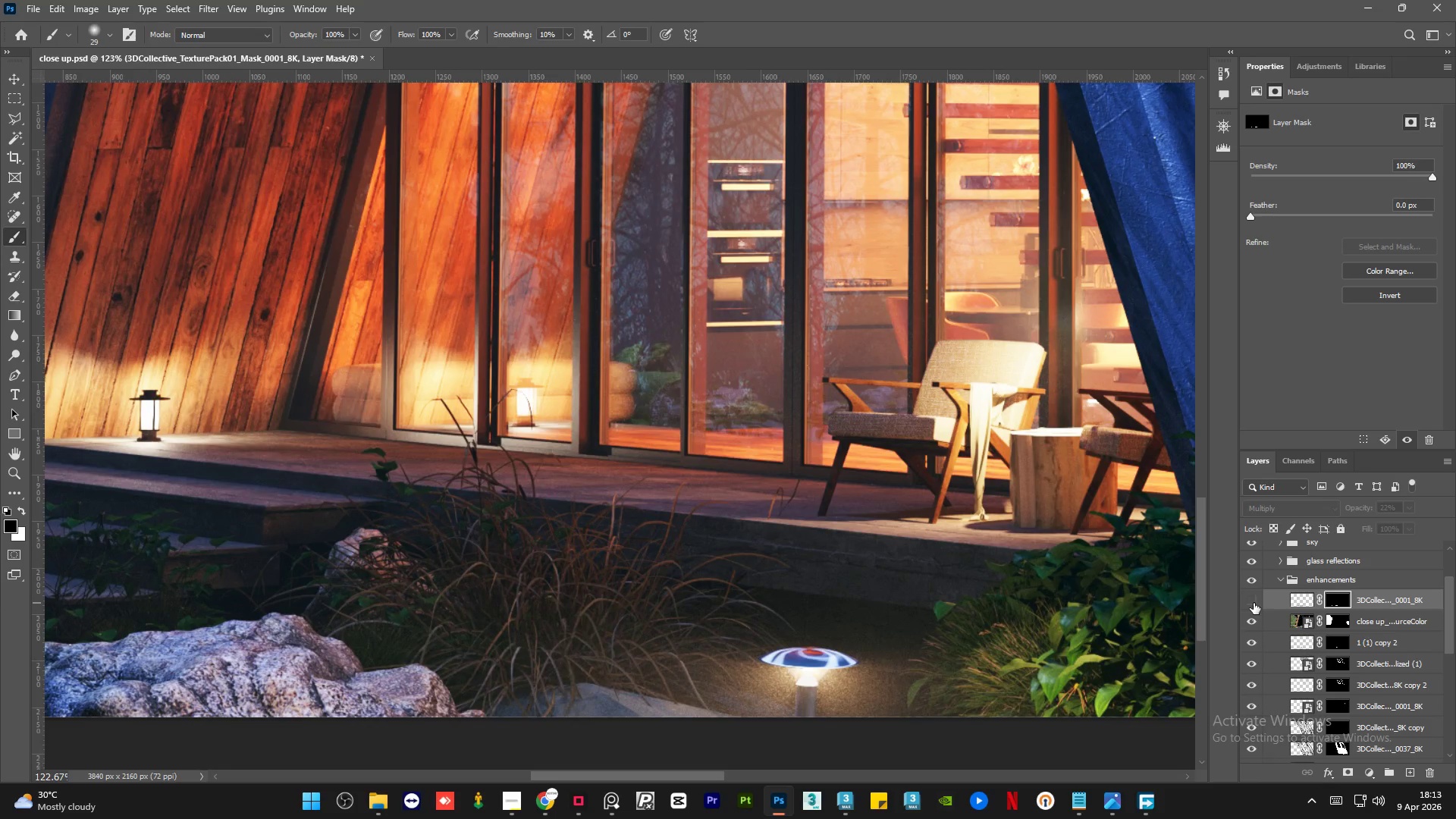 
left_click([1254, 603])
 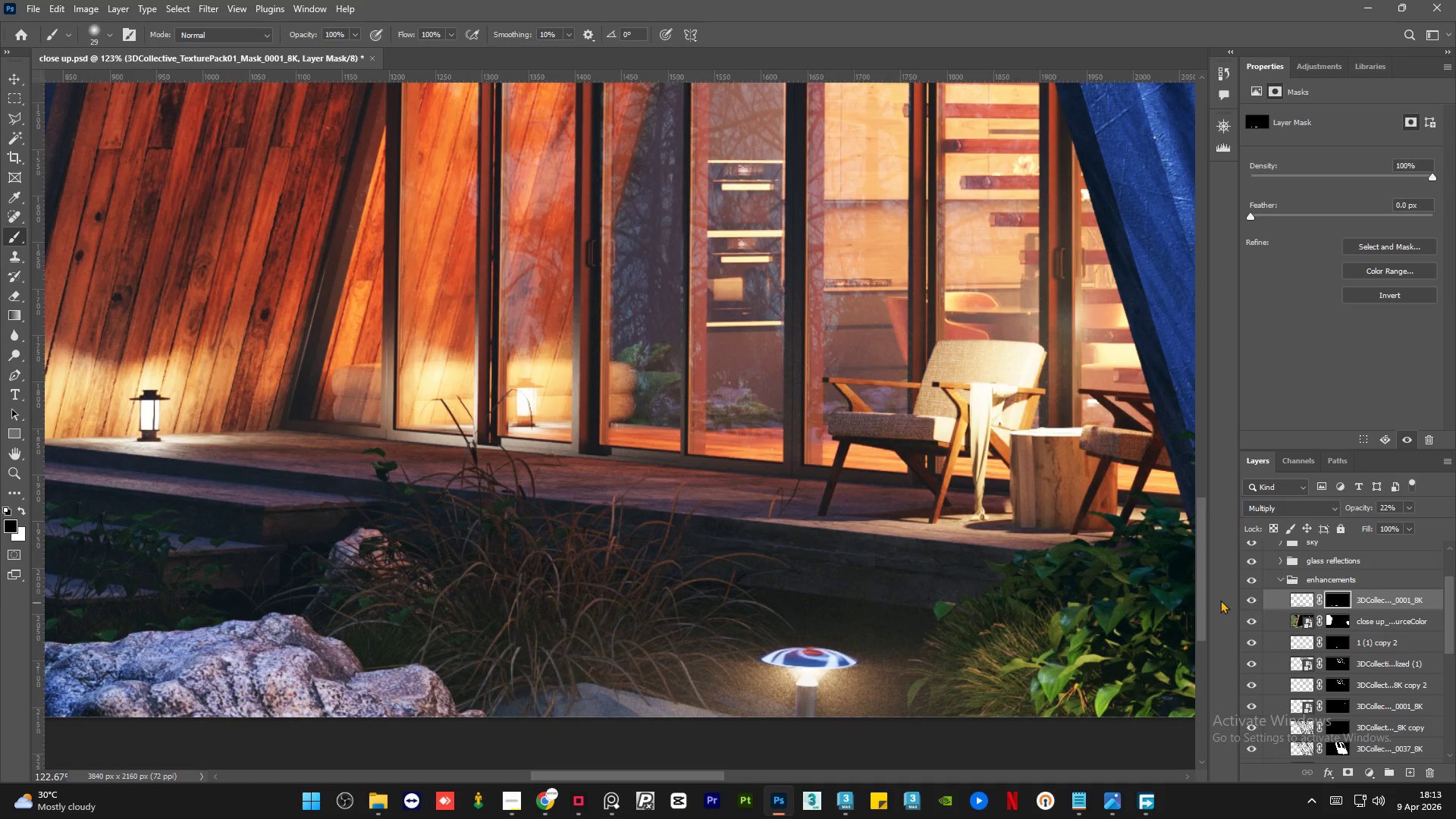 
key(Alt+AltLeft)
 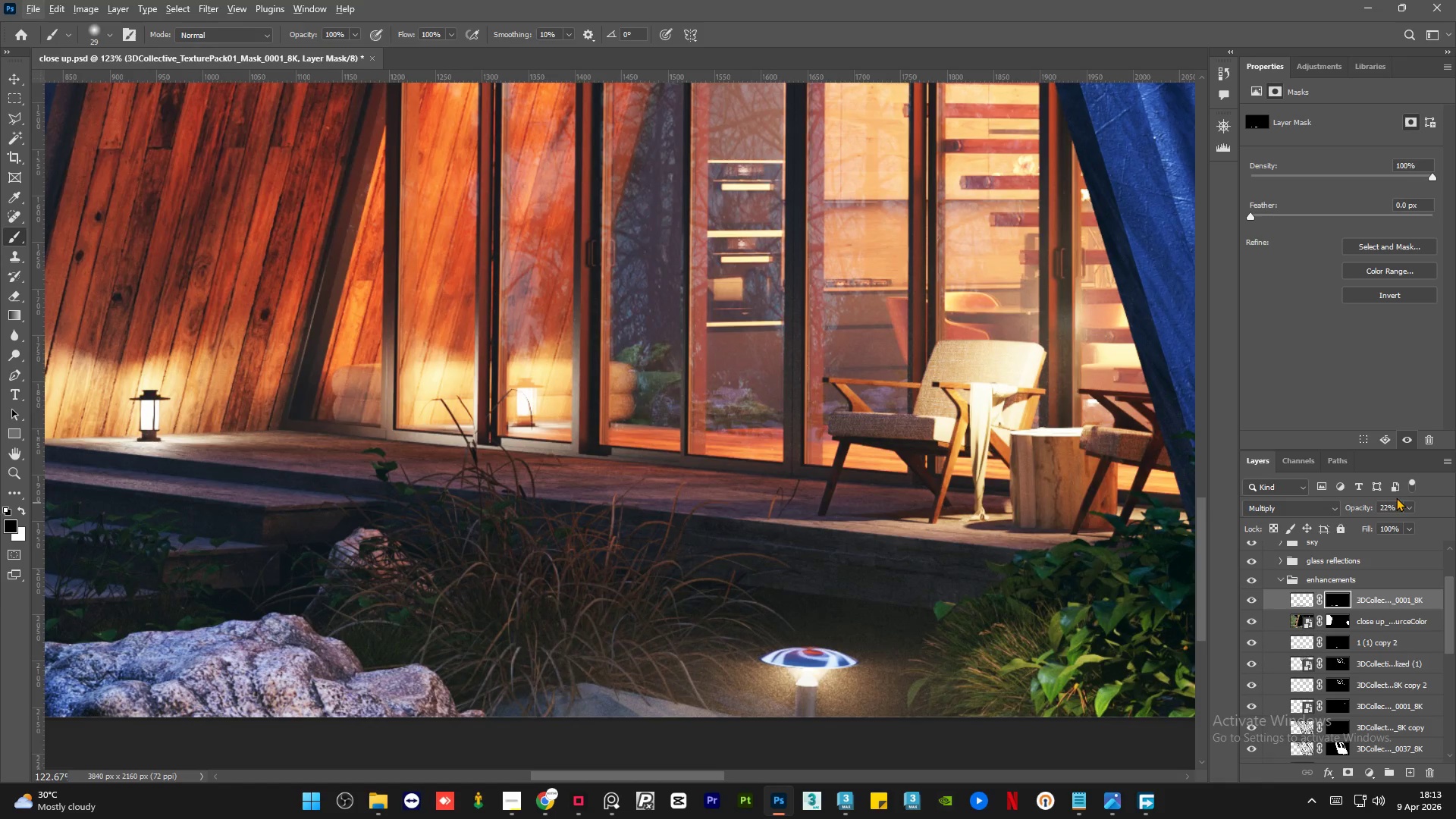 
left_click([1410, 507])
 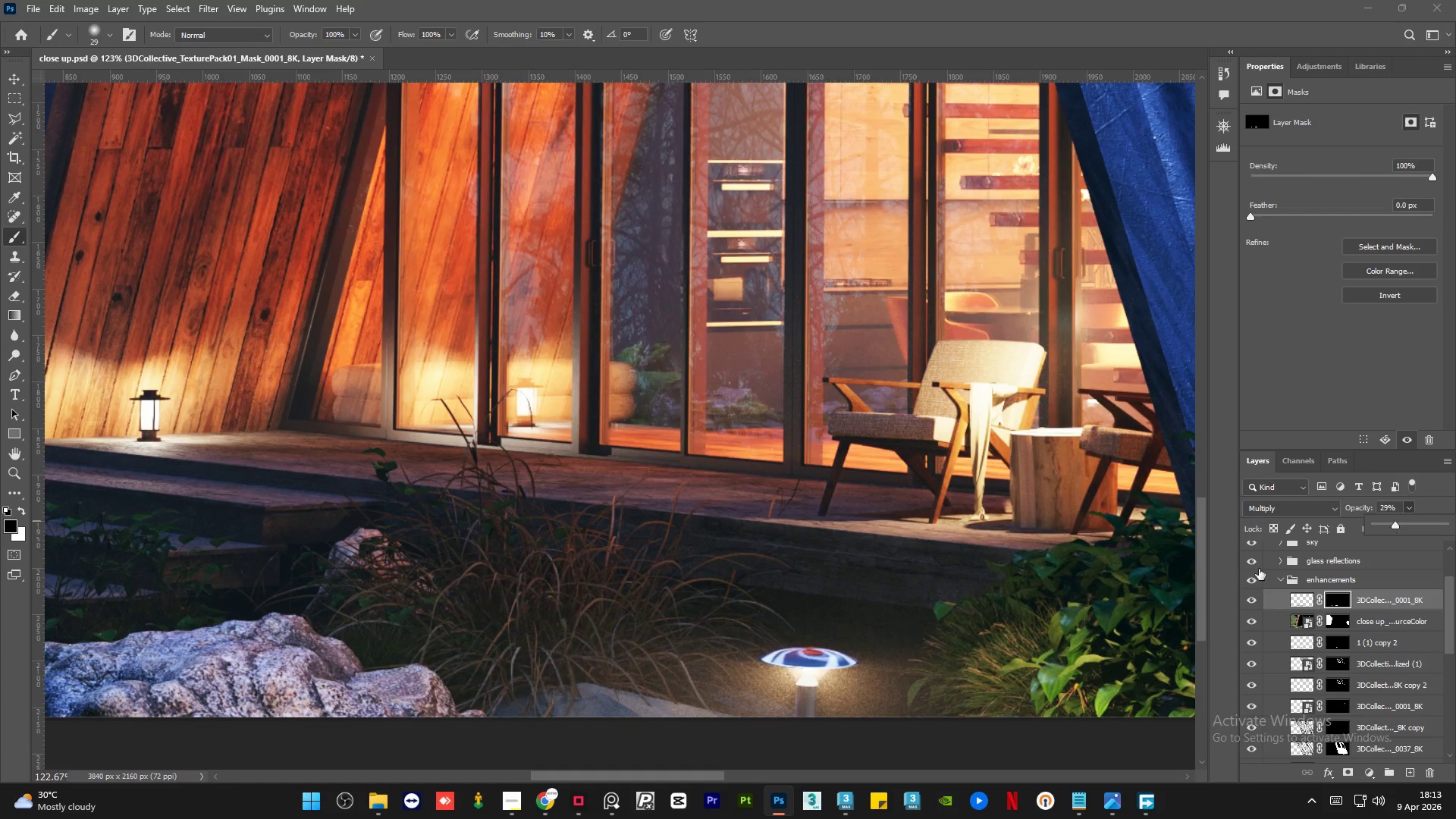 
double_click([1254, 601])
 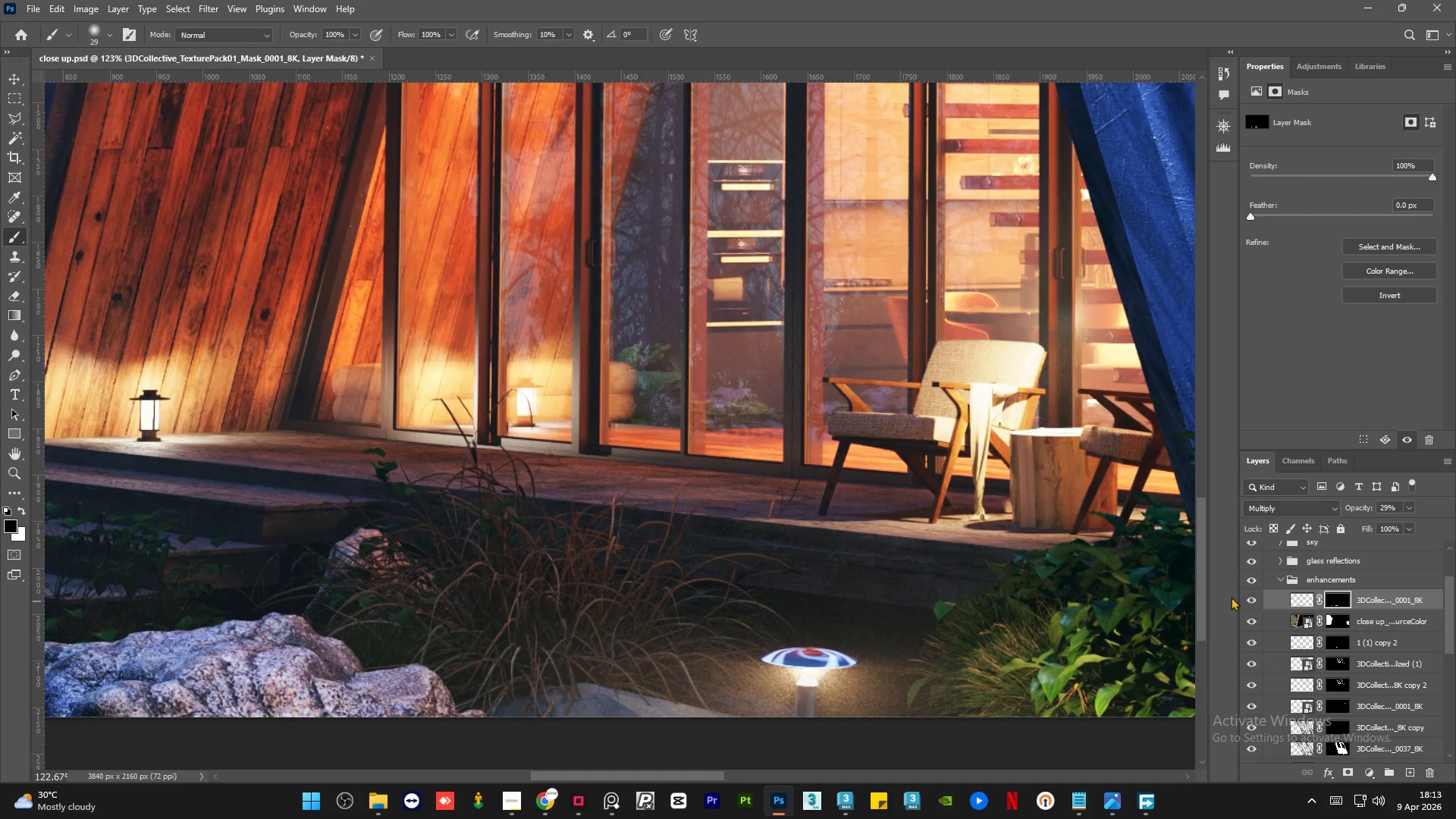 
hold_key(key=AltLeft, duration=0.83)
scroll: coordinate [691, 503], scroll_direction: down, amount: 12.0
 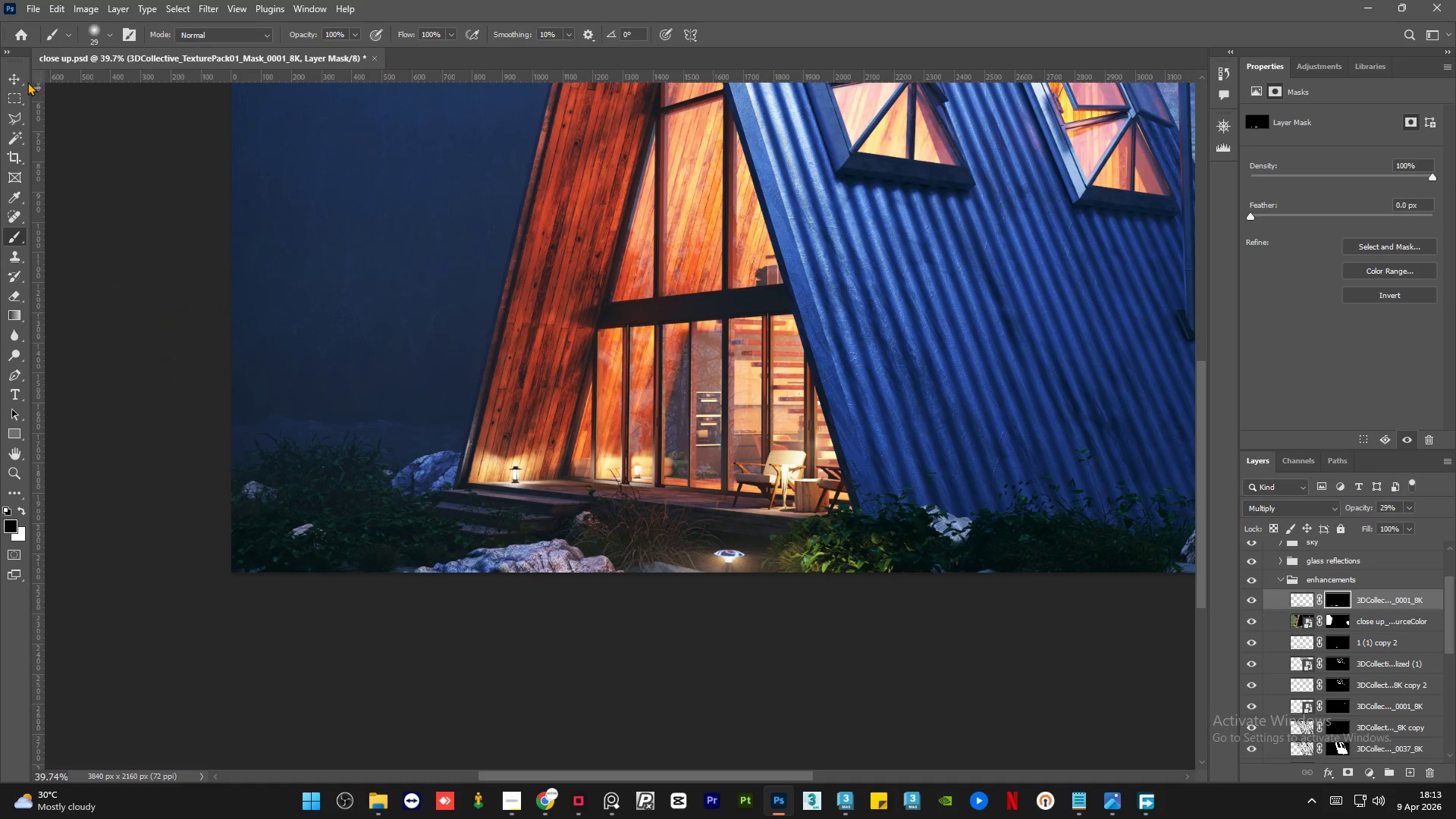 
left_click([14, 75])
 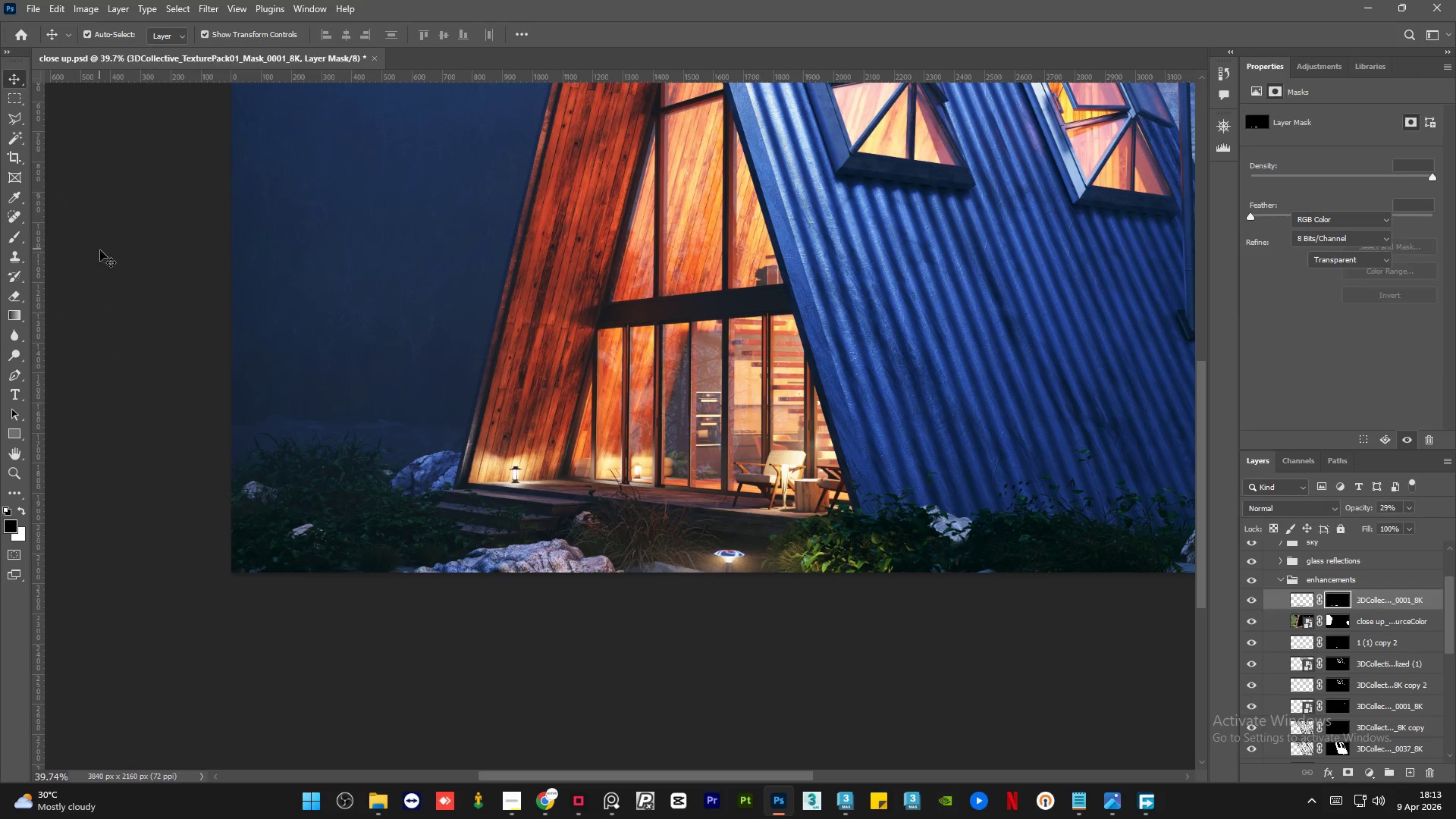 
key(Control+S)
 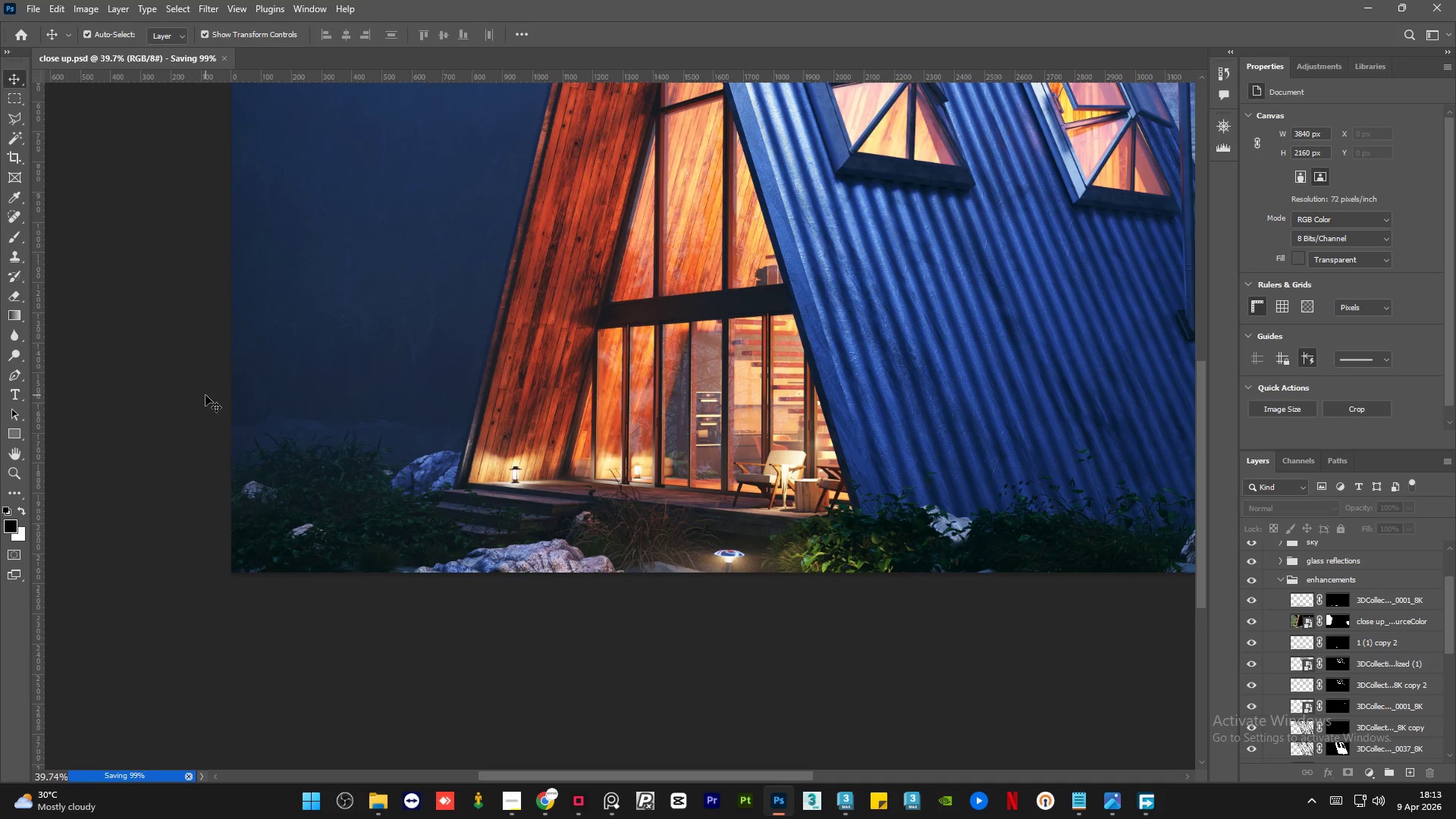 
hold_key(key=AltLeft, duration=0.48)
 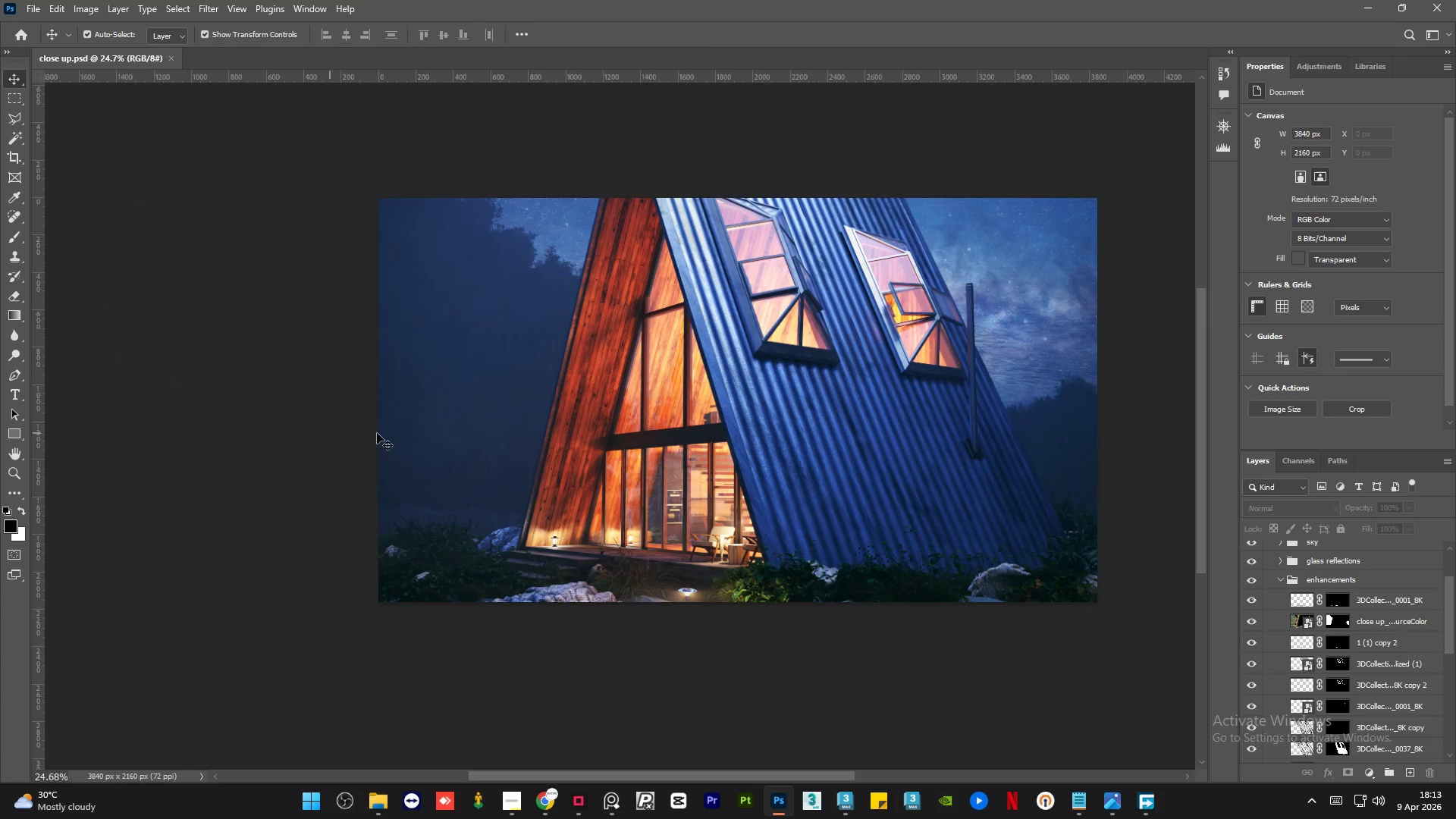 
hold_key(key=AltLeft, duration=0.78)
 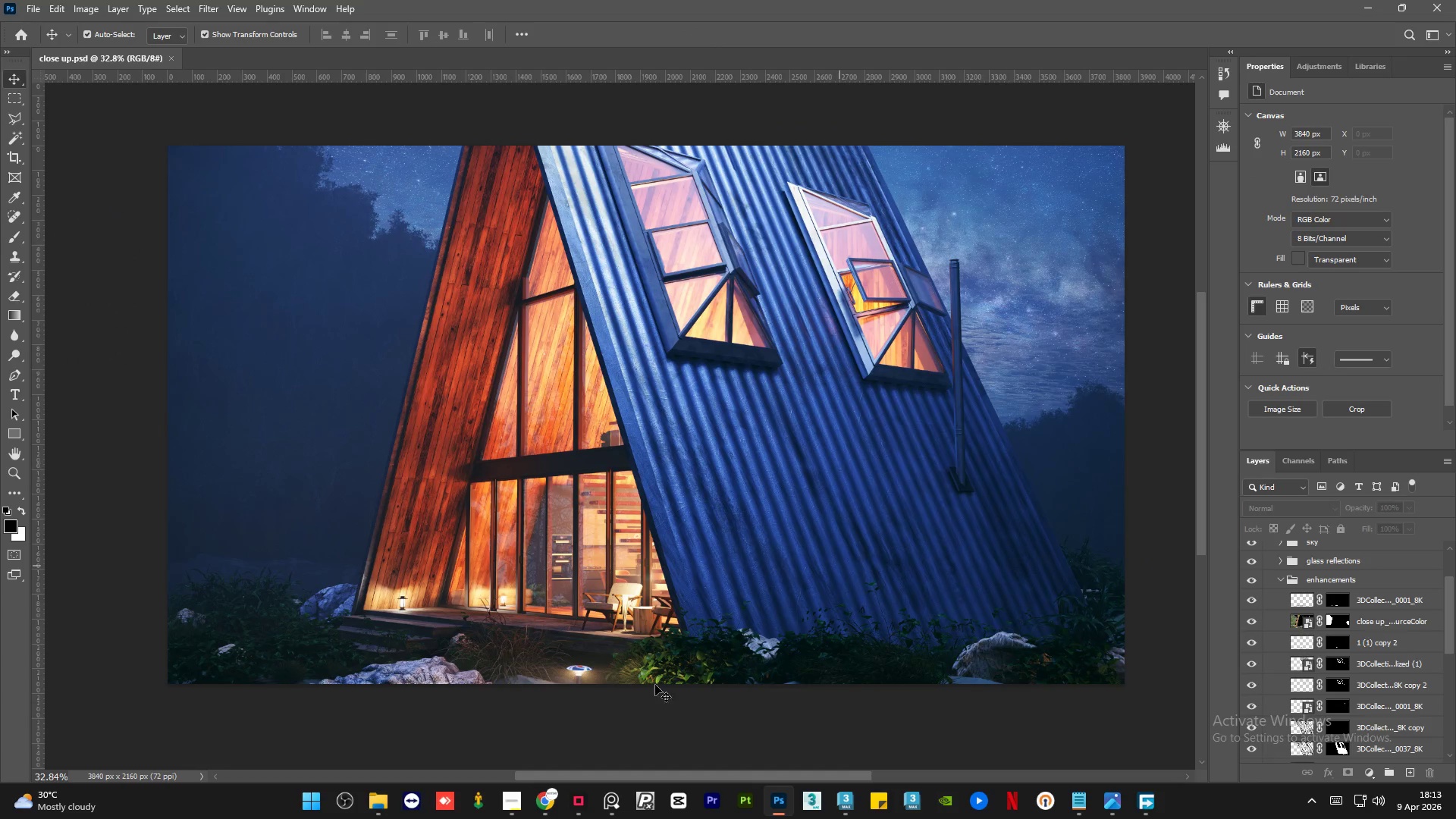 
scroll: coordinate [1016, 463], scroll_direction: up, amount: 8.0
 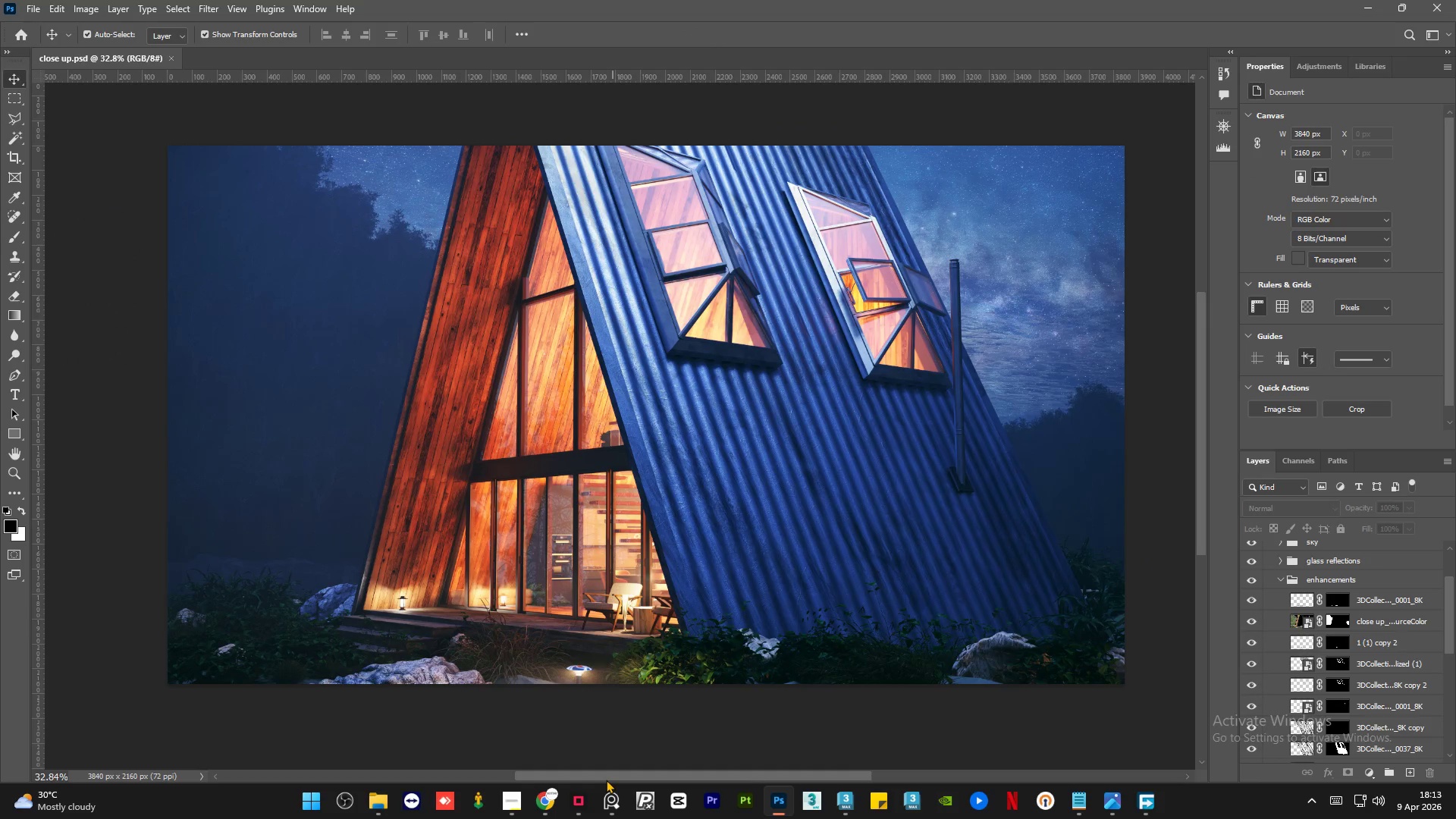 
left_click_drag(start_coordinate=[606, 780], to_coordinate=[611, 780])
 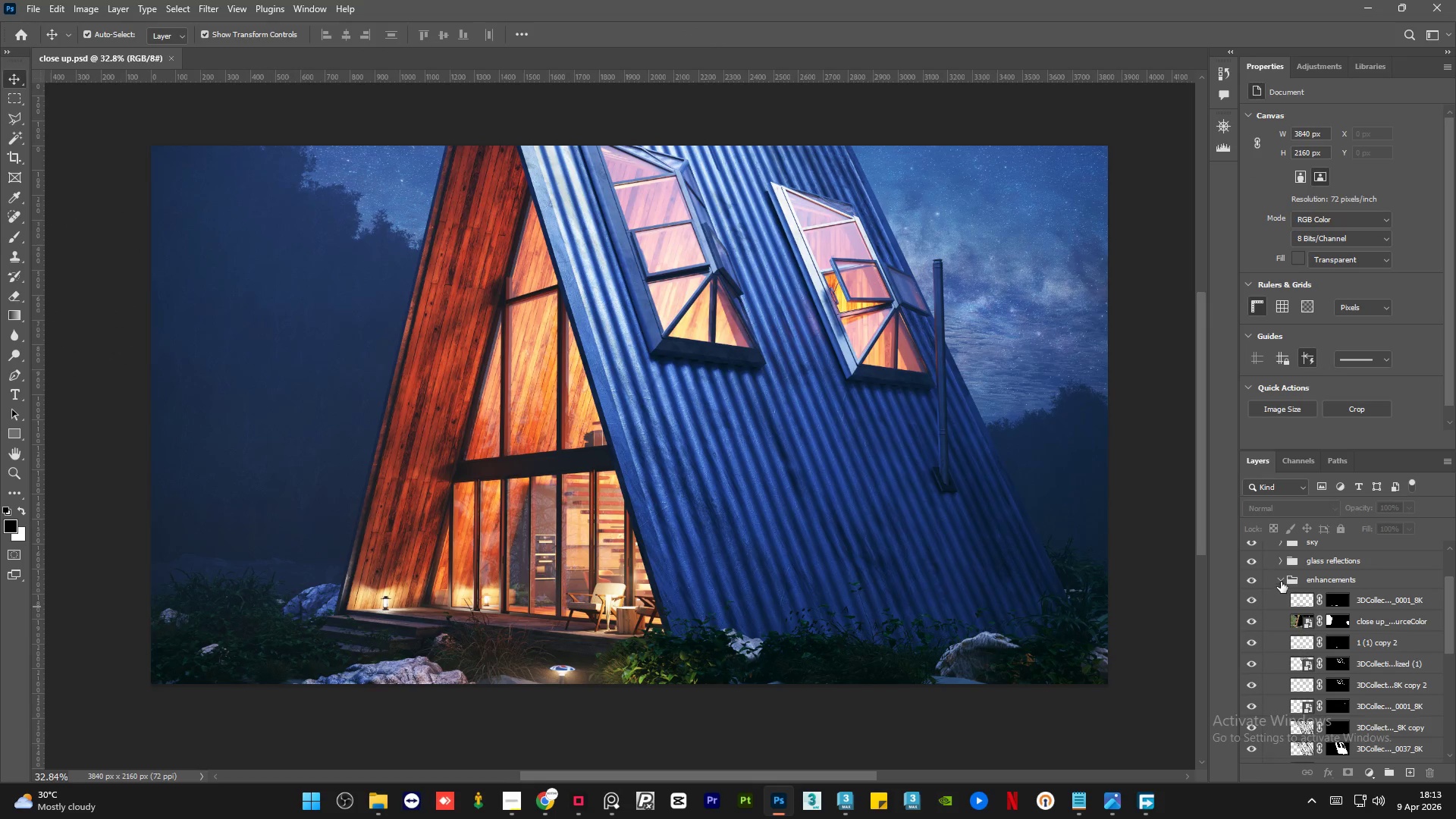 
left_click([1281, 581])
 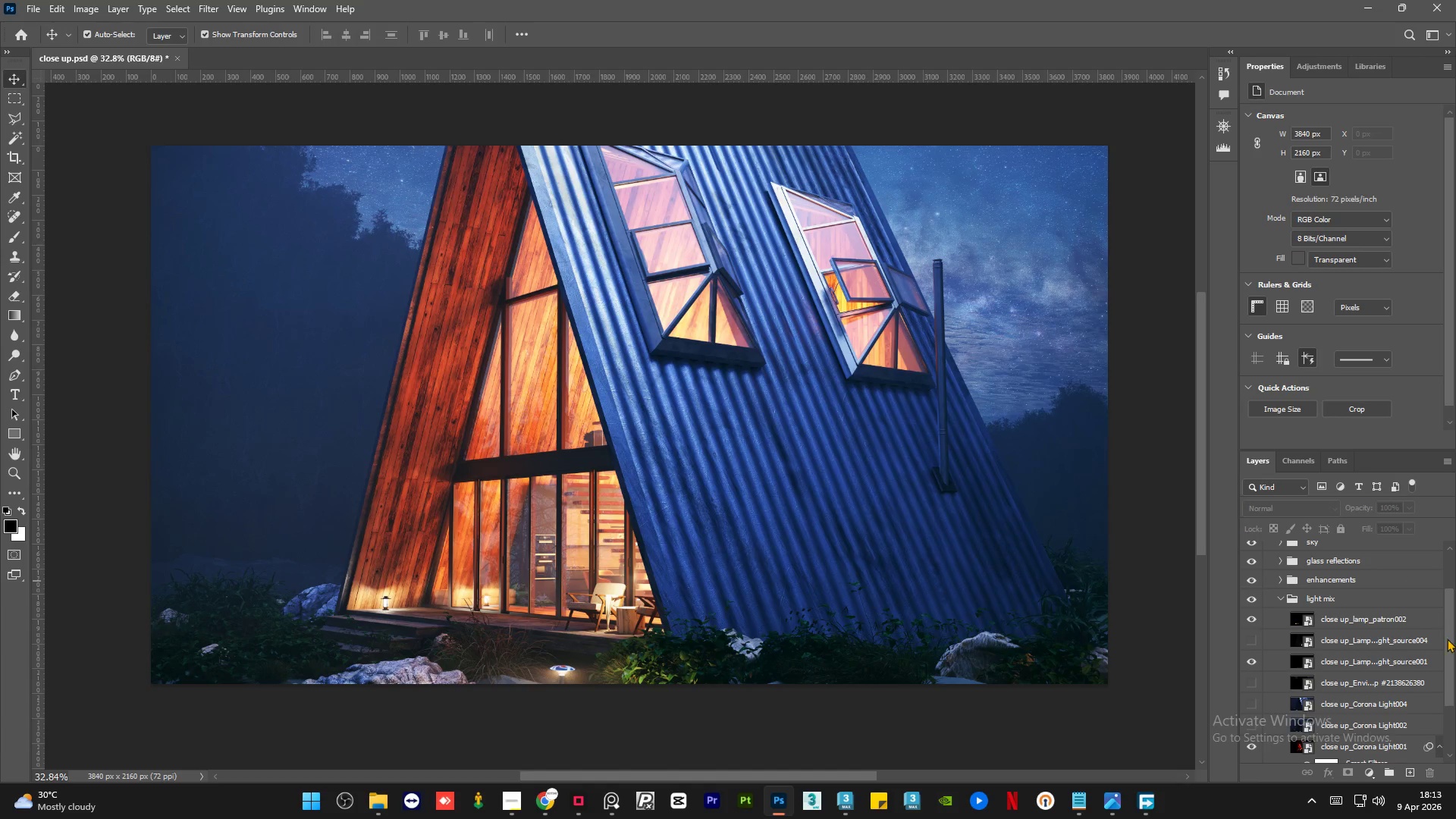 
left_click_drag(start_coordinate=[1452, 632], to_coordinate=[1450, 613])
 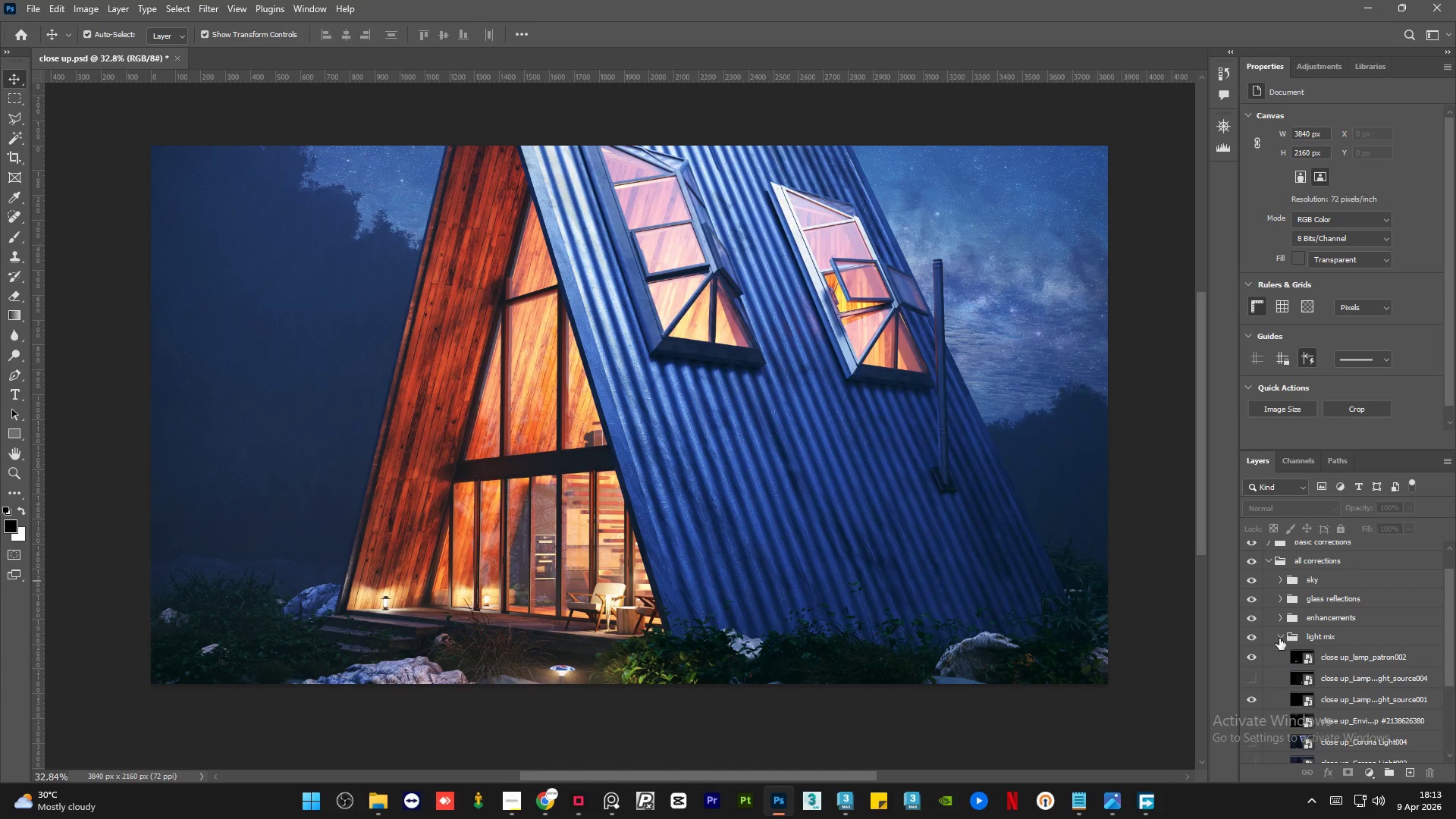 
left_click([1282, 635])
 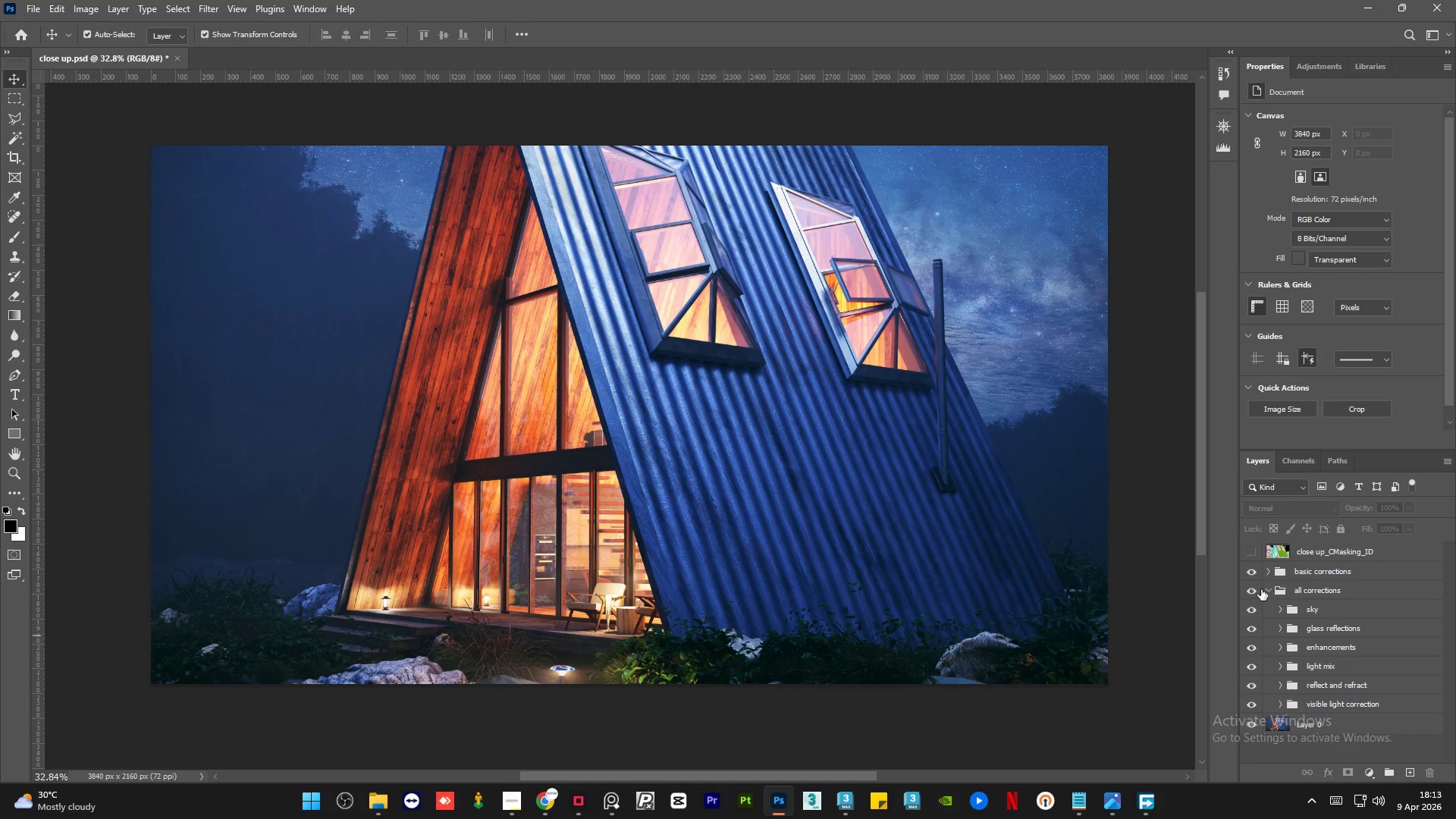 
left_click([1250, 589])
 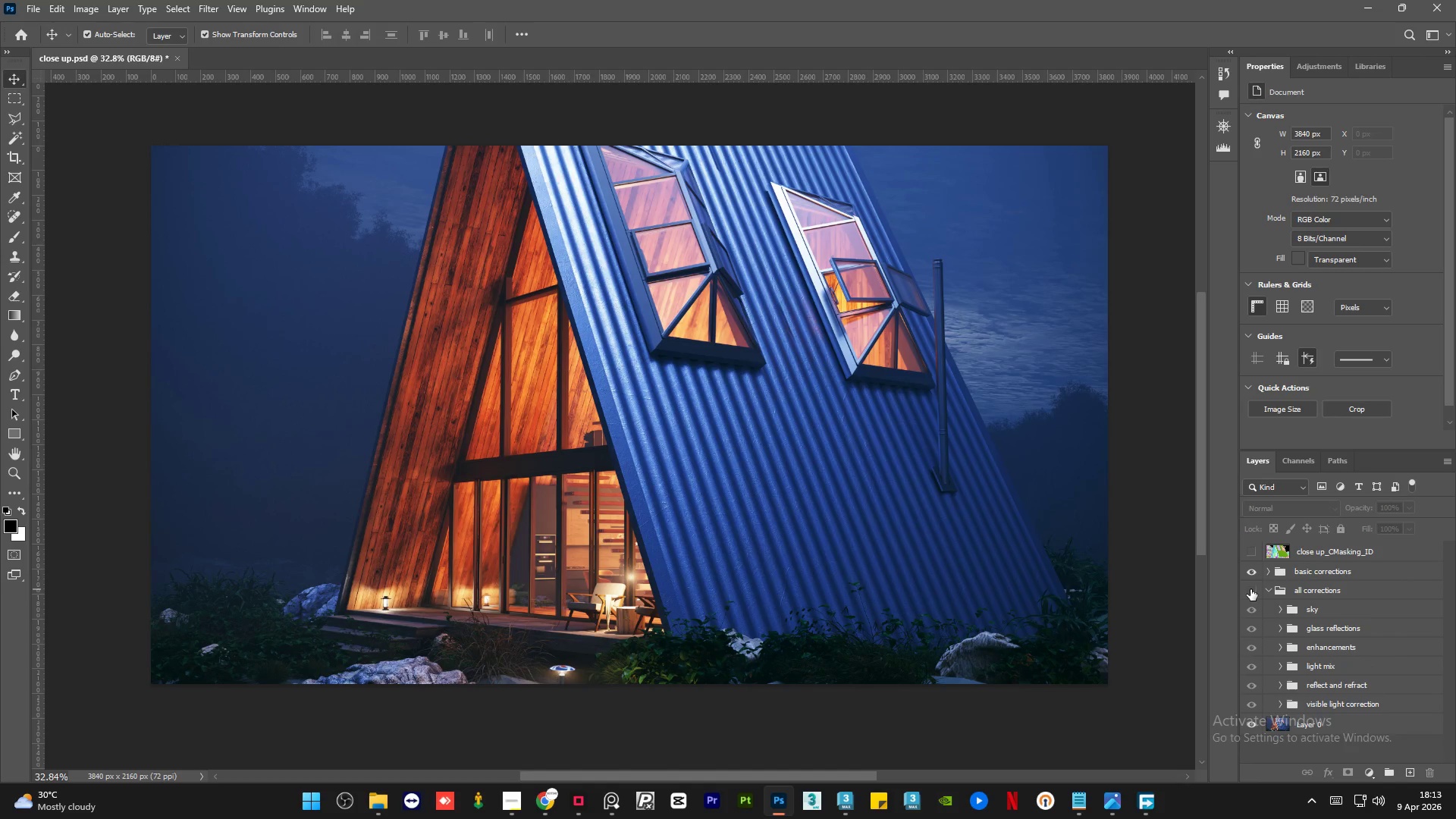 
left_click([1250, 589])
 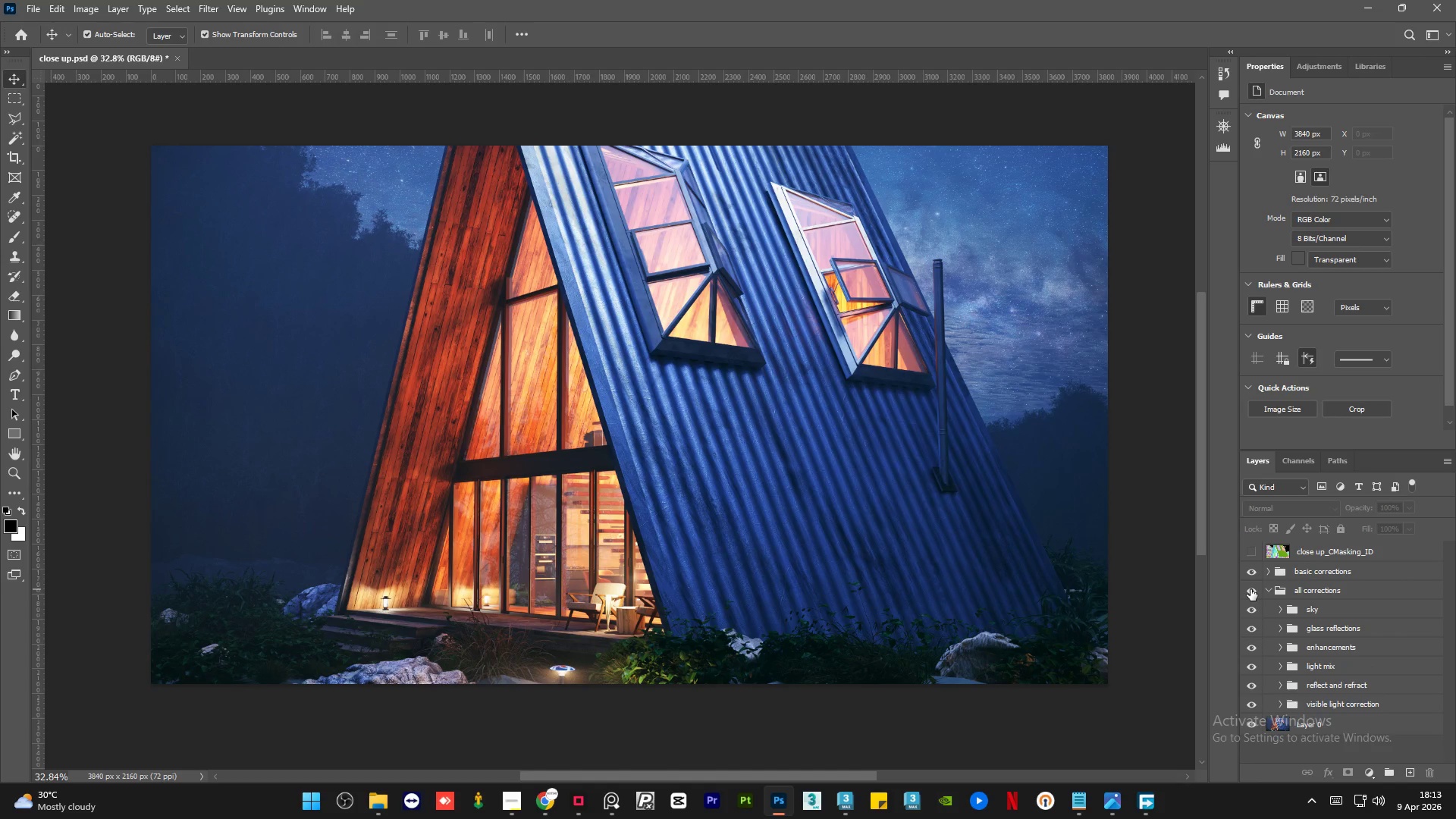 
left_click([1250, 589])
 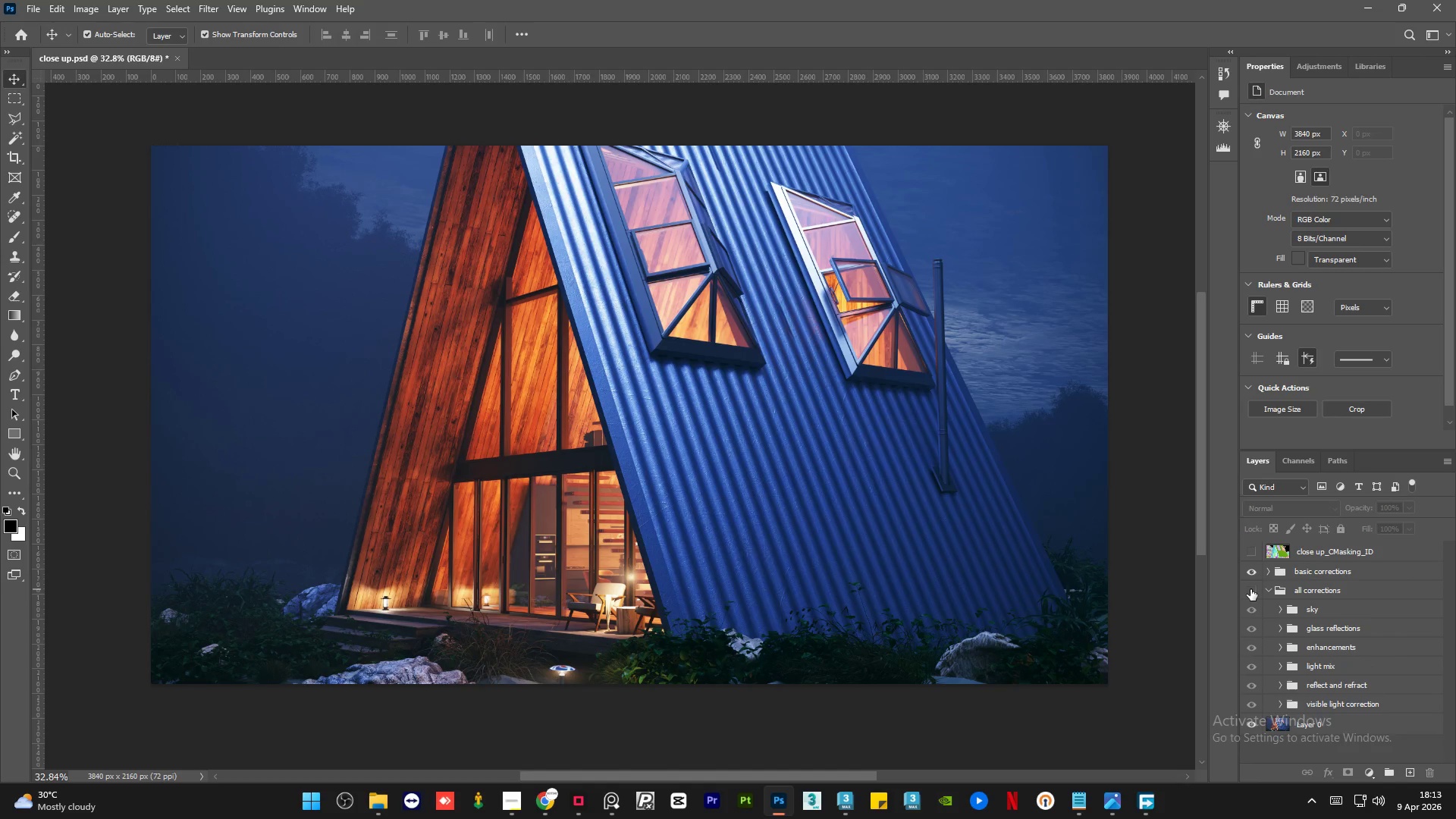 
left_click([1250, 589])
 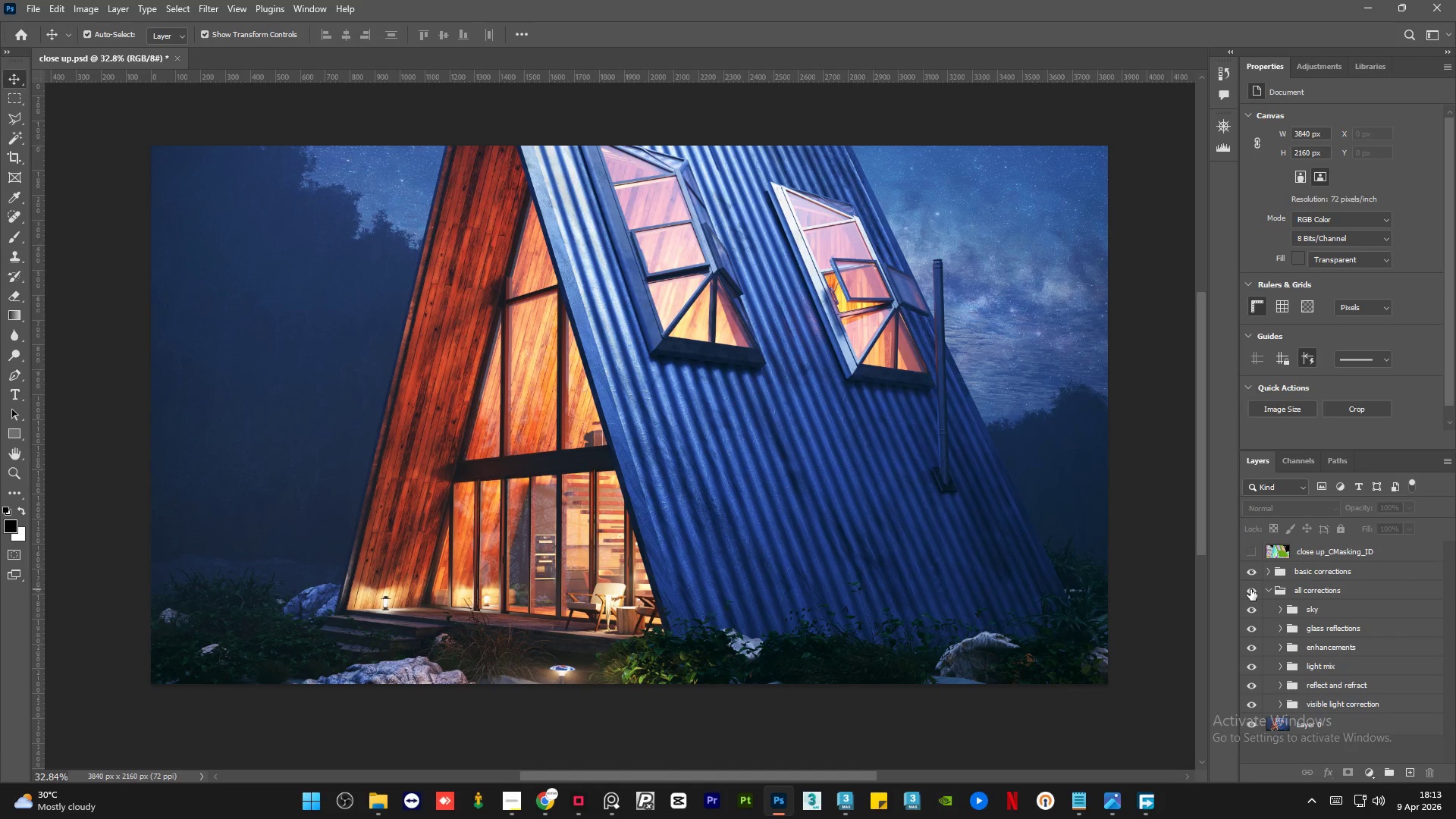 
left_click([1250, 589])
 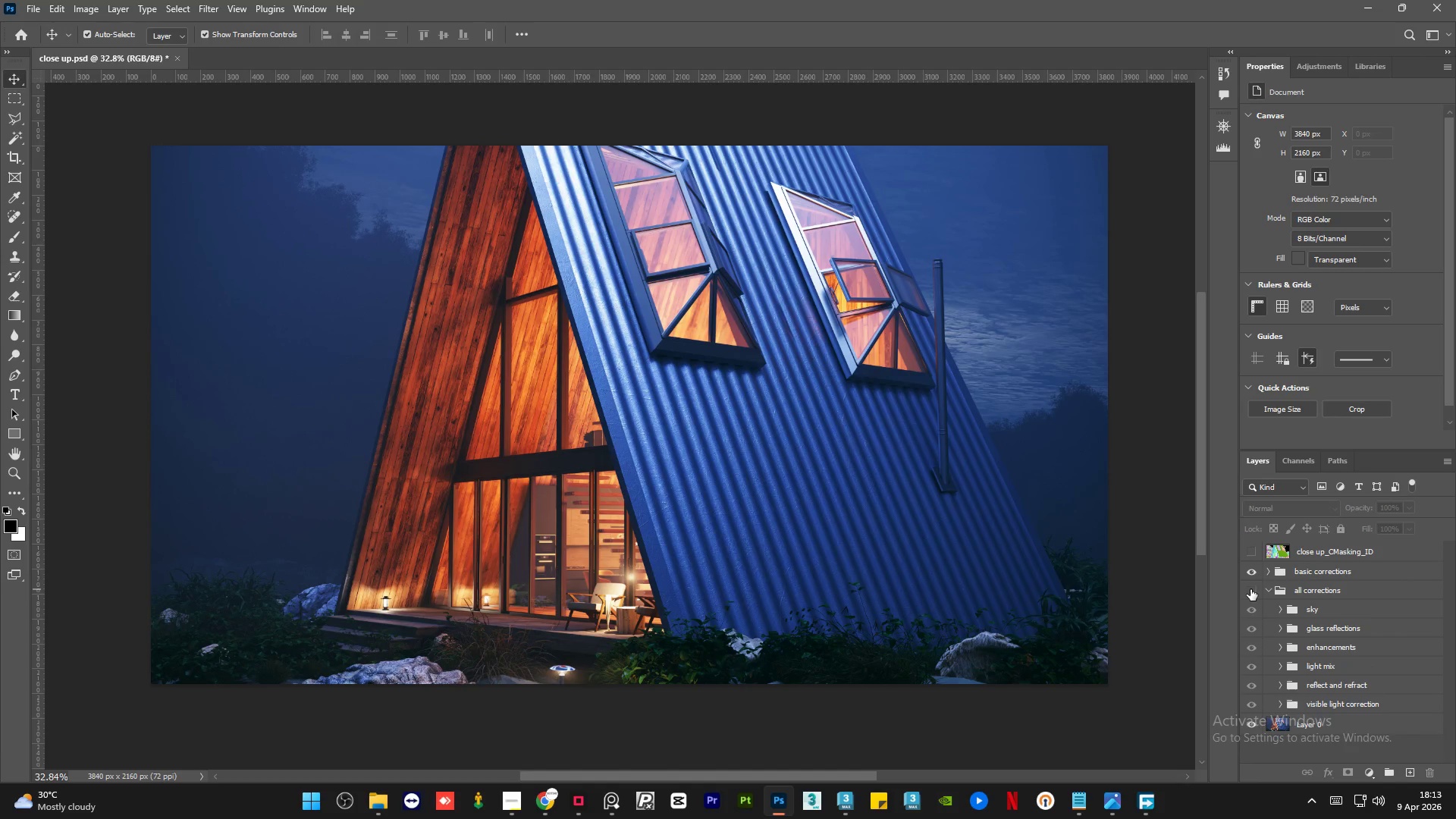 
left_click([1250, 589])
 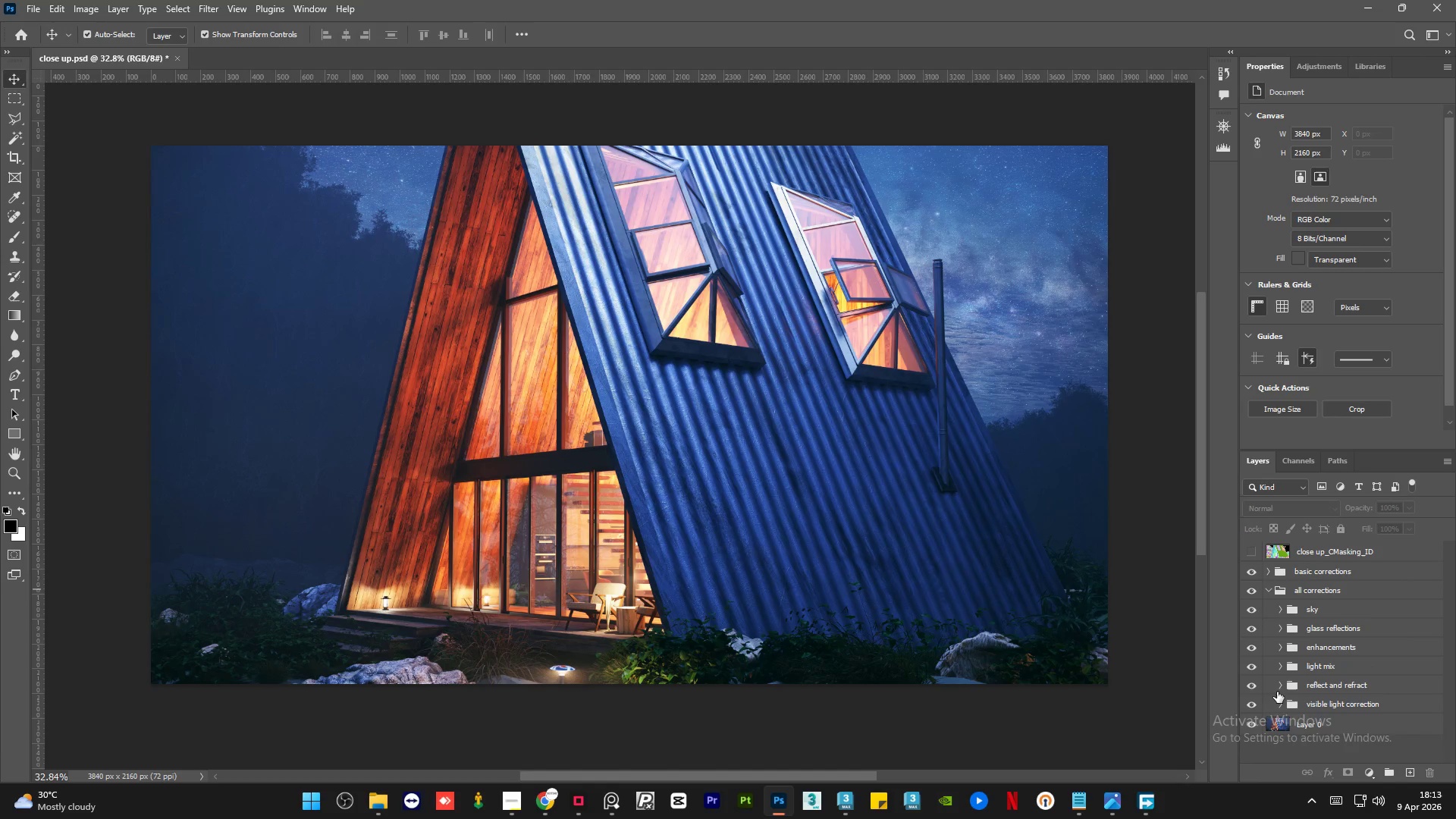 
hold_key(key=ControlLeft, duration=1.53)
left_click([1251, 723])
 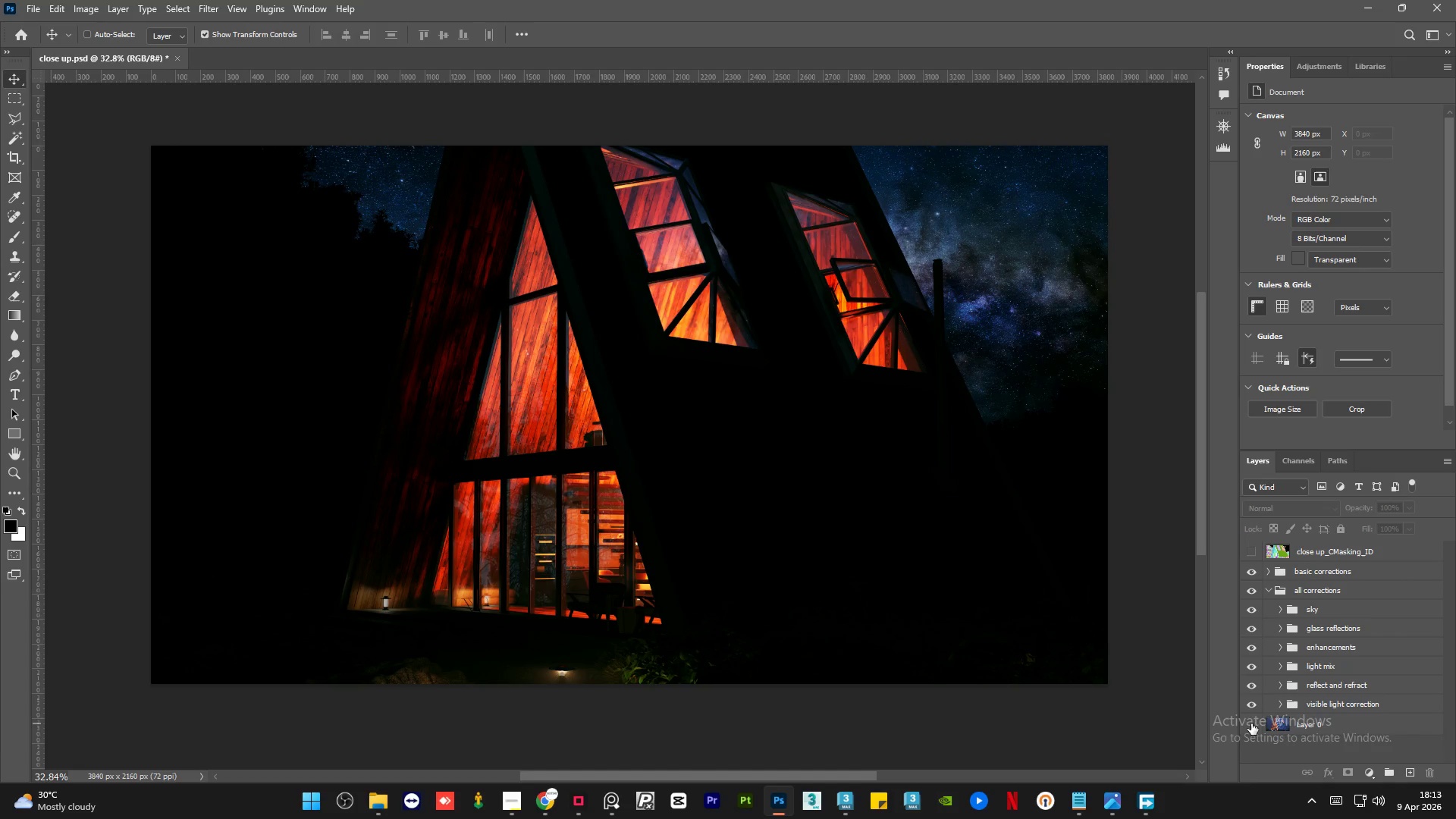 
hold_key(key=ControlLeft, duration=0.31)
 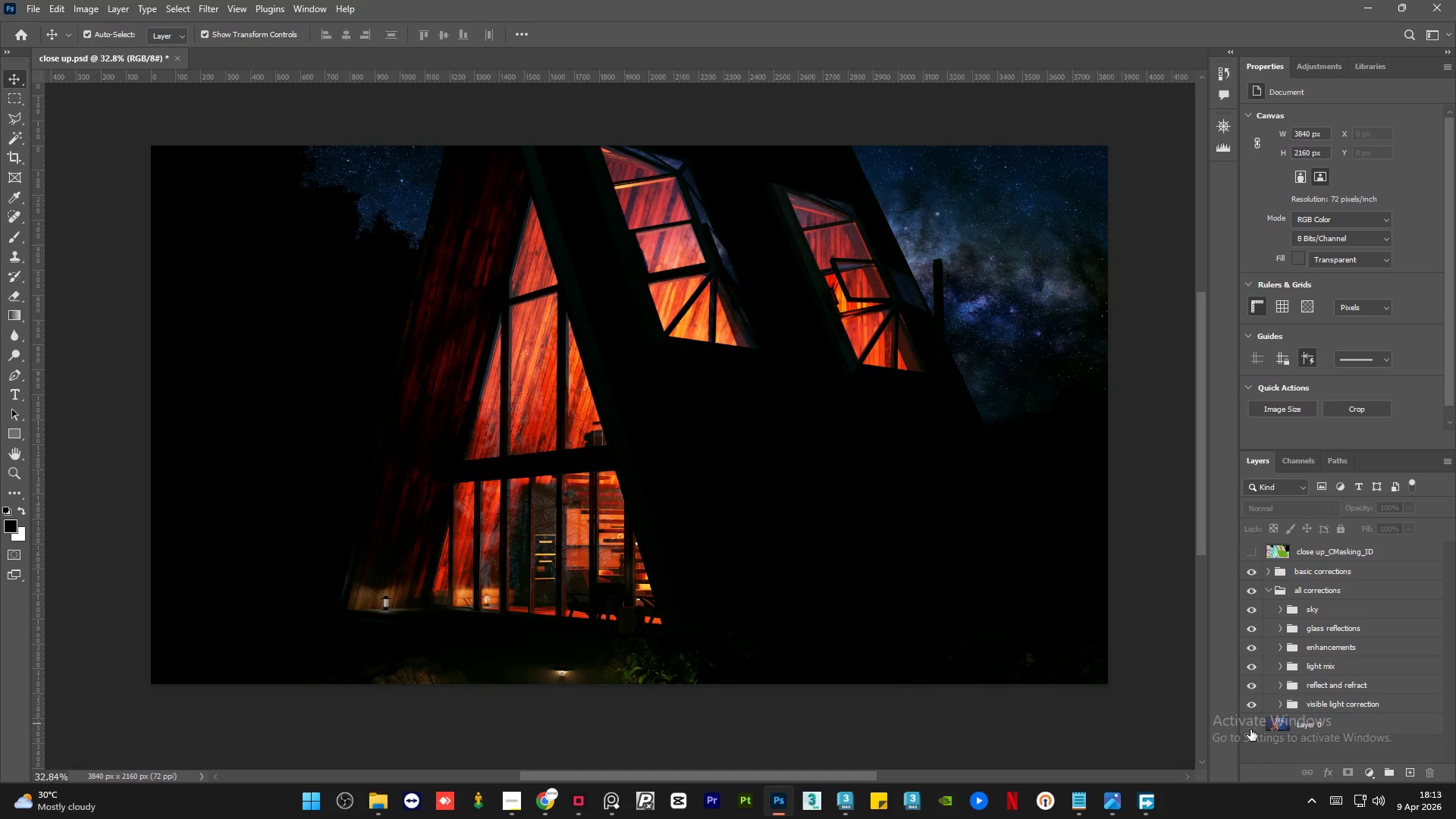 
hold_key(key=ControlLeft, duration=0.72)
left_click([1250, 730])
 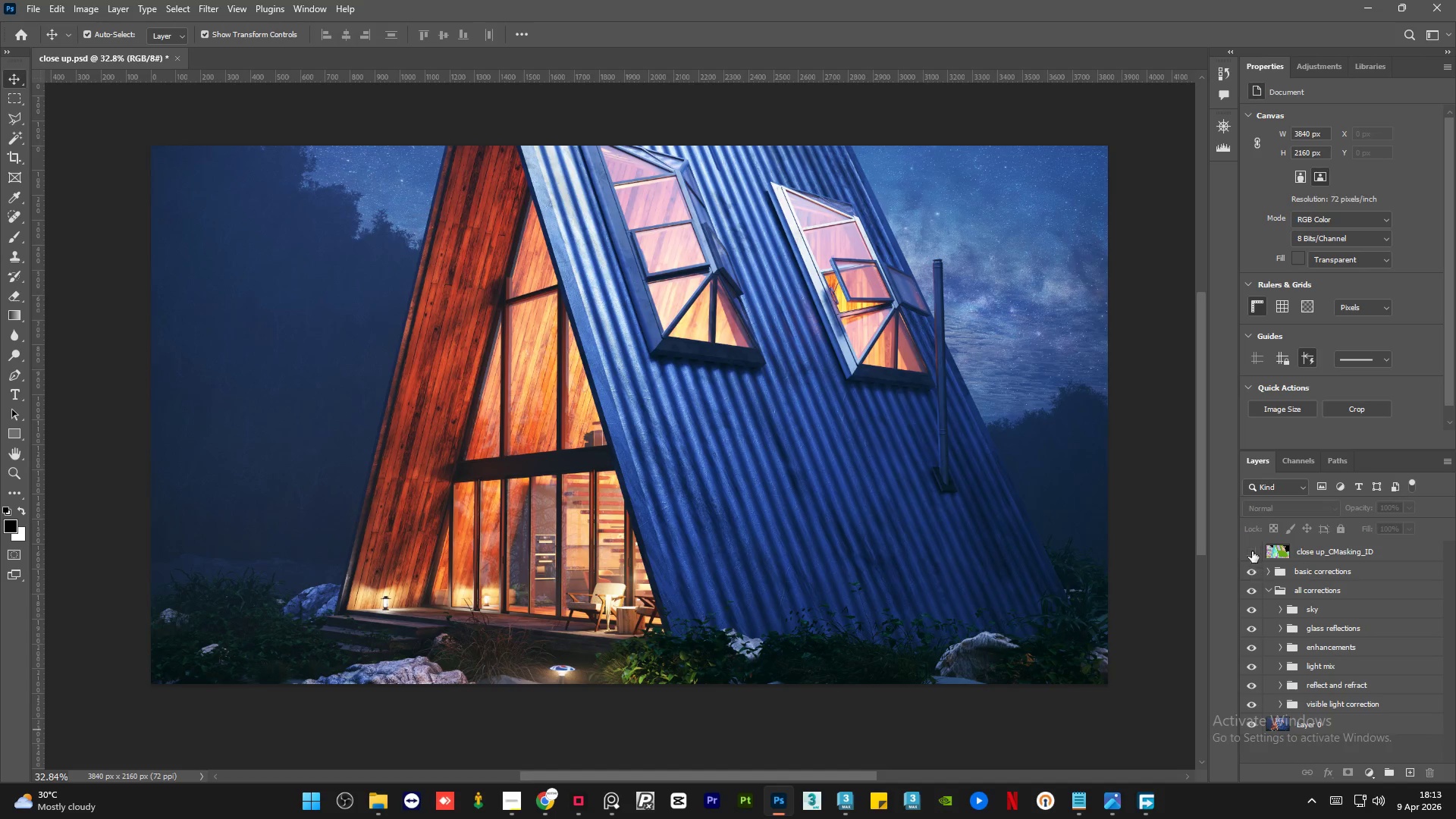 
left_click([1252, 546])
 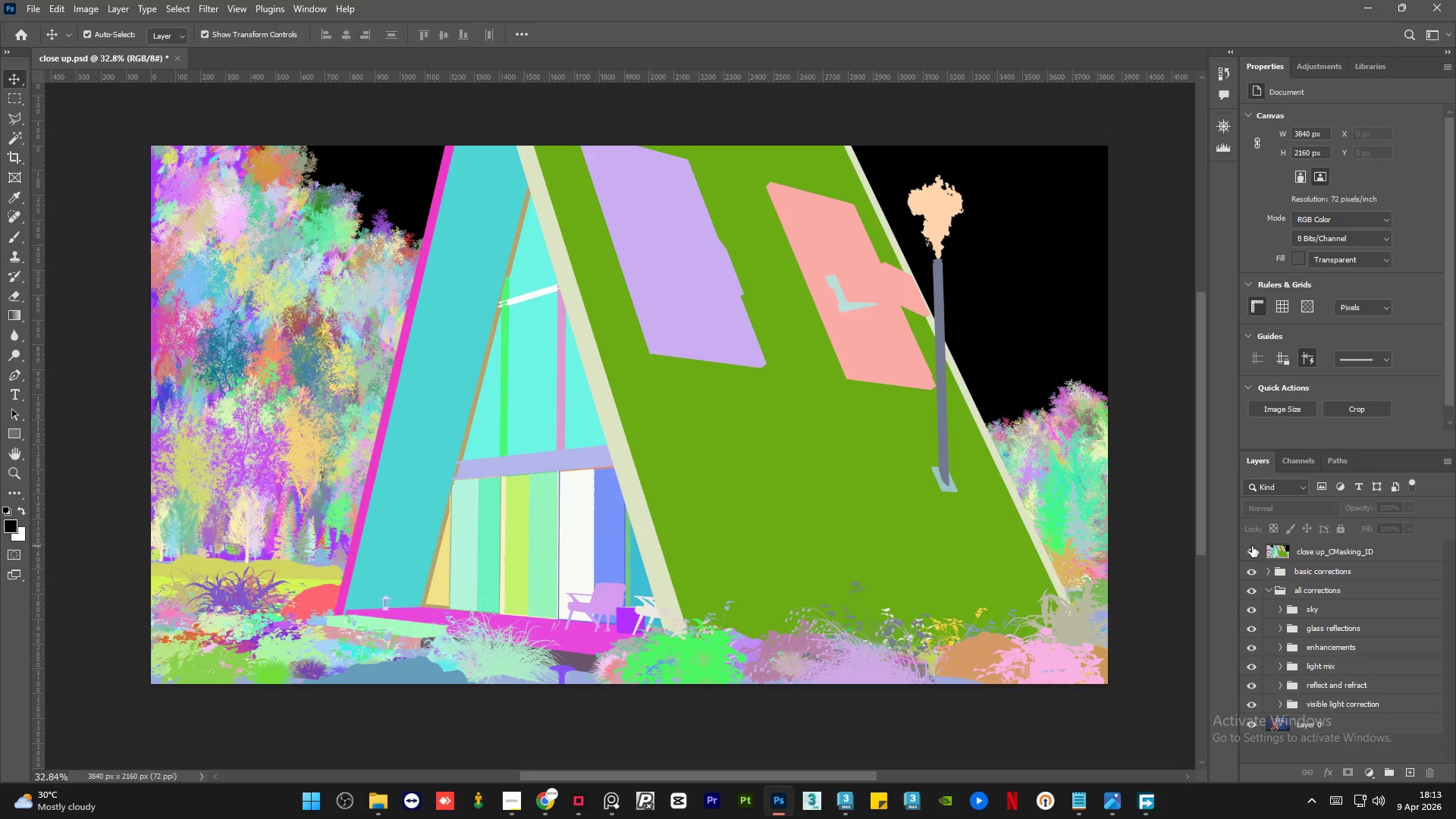 
left_click([1252, 546])
 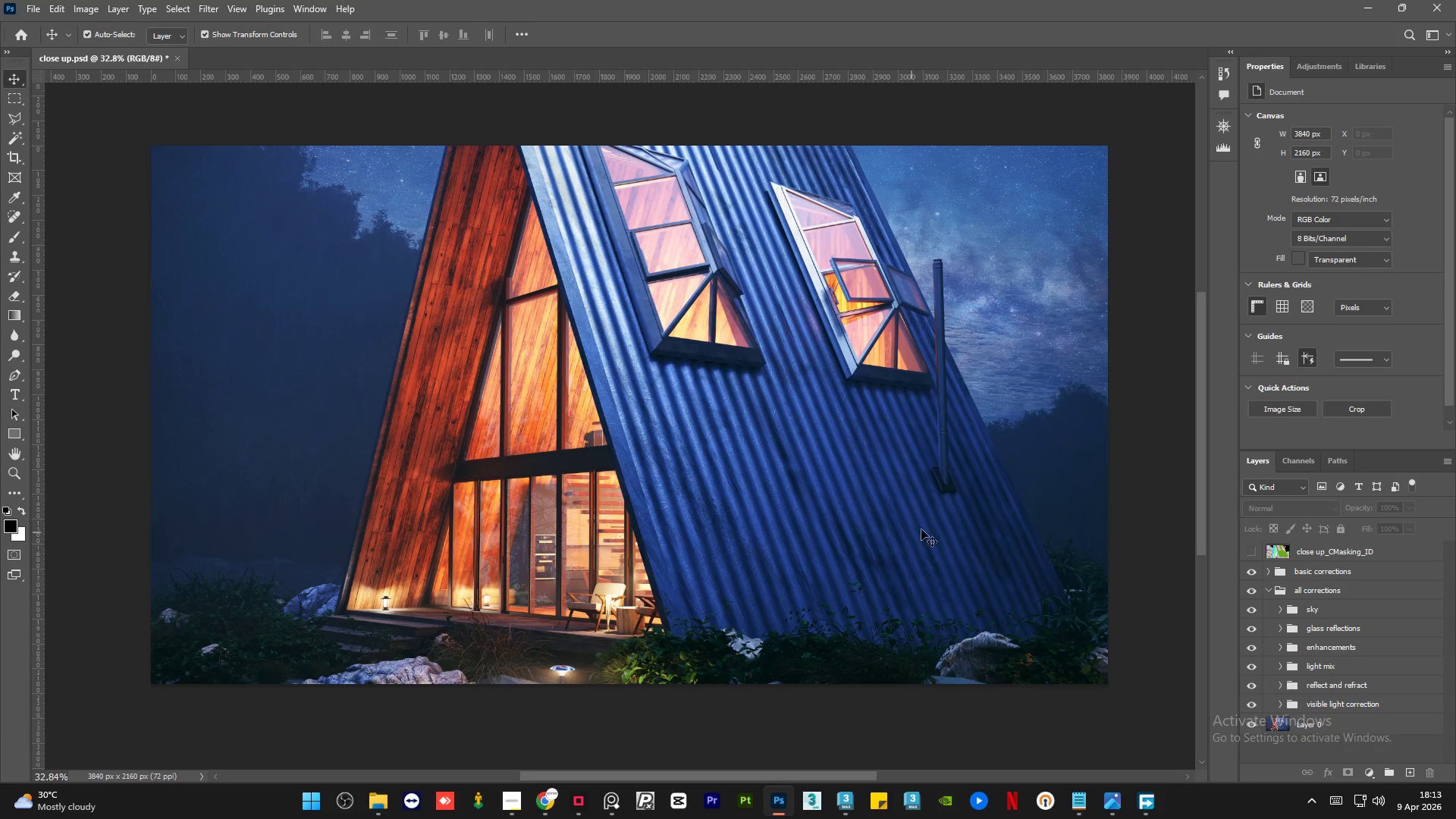 
hold_key(key=AltLeft, duration=1.5)
left_click([1253, 730])
 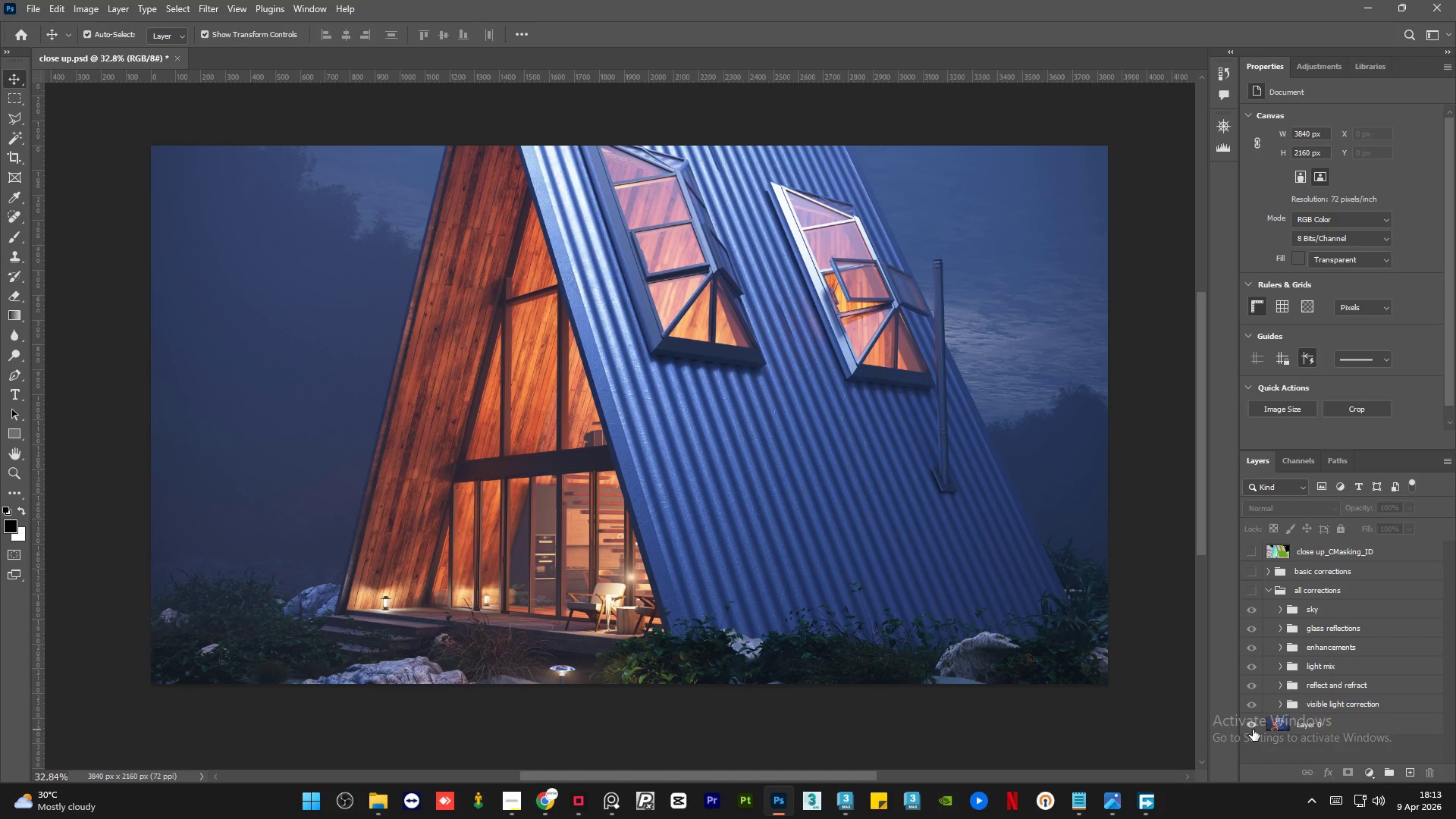 
hold_key(key=AltLeft, duration=0.33)
 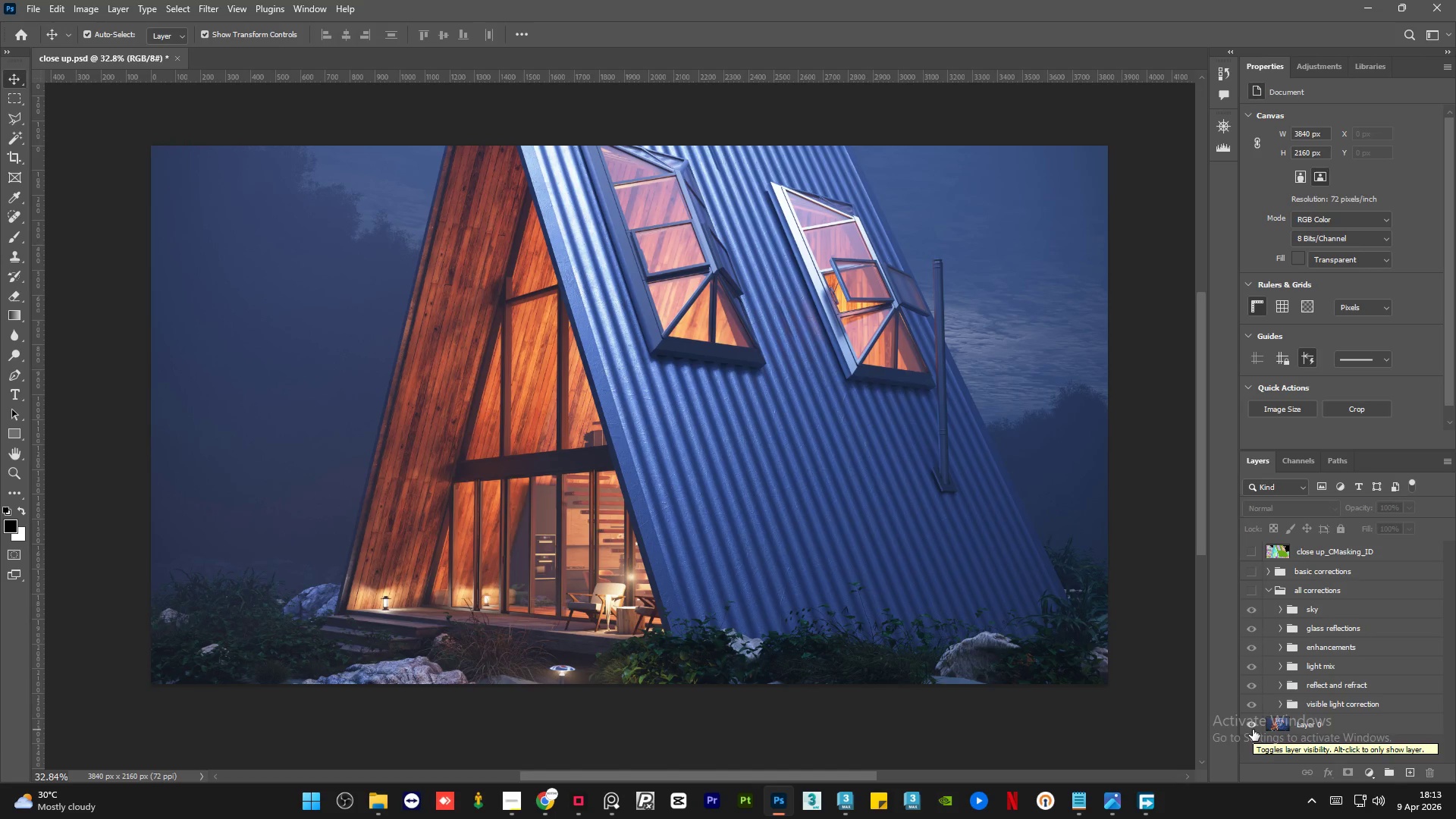 
hold_key(key=AltLeft, duration=0.94)
left_click([1248, 722])
 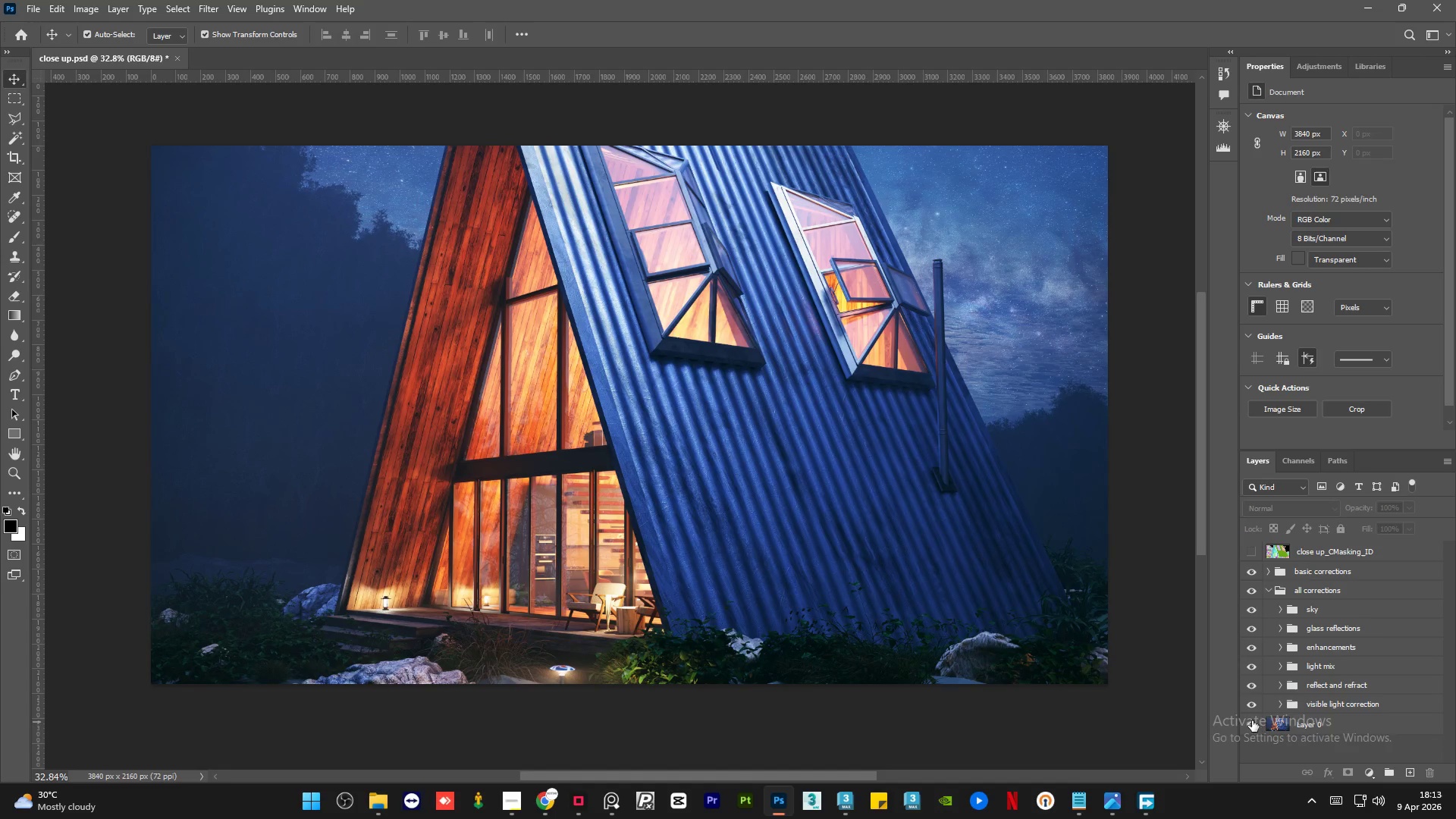 
hold_key(key=AltLeft, duration=1.89)
 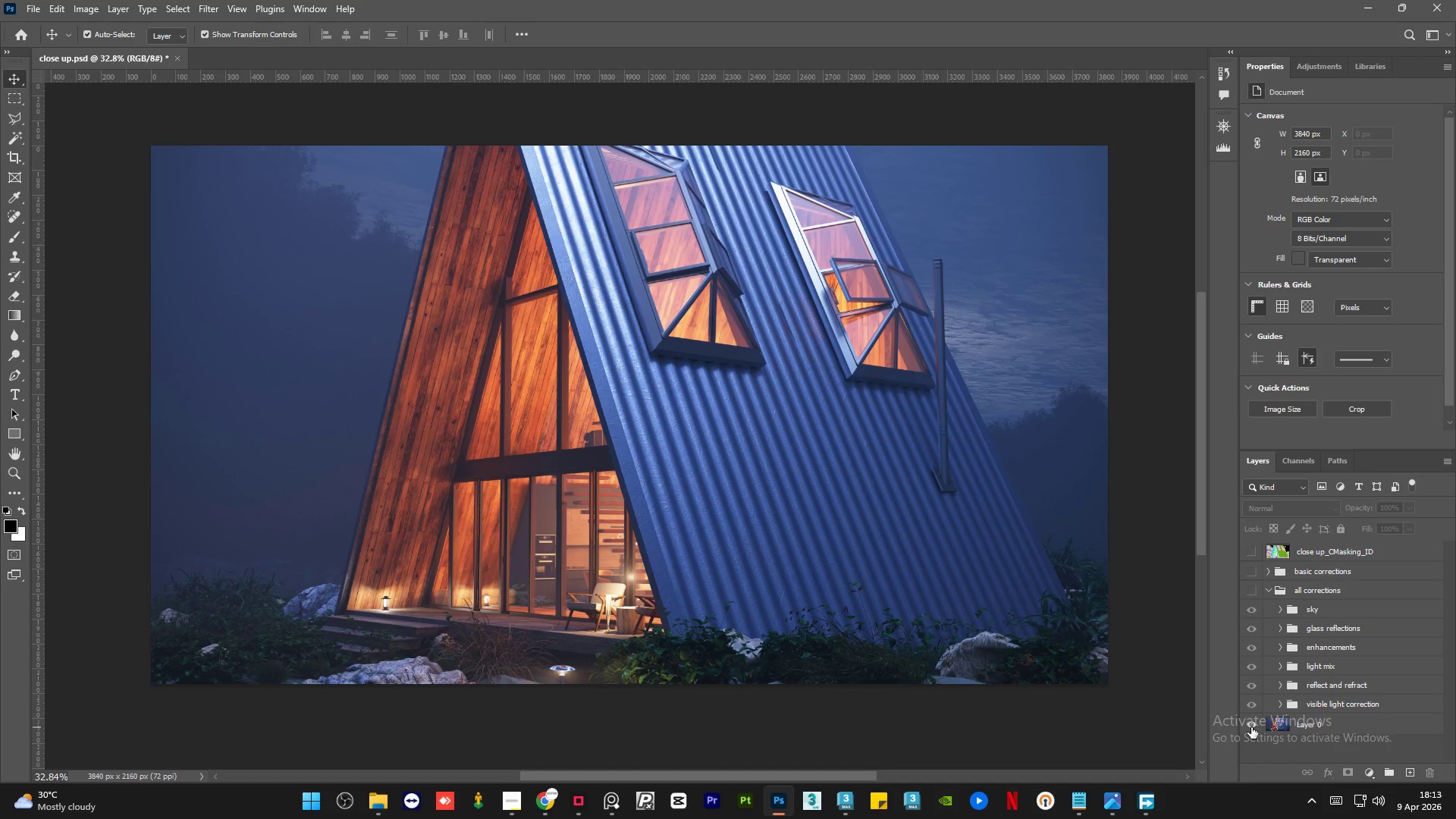 
hold_key(key=AltLeft, duration=1.51)
left_click([1251, 727])
 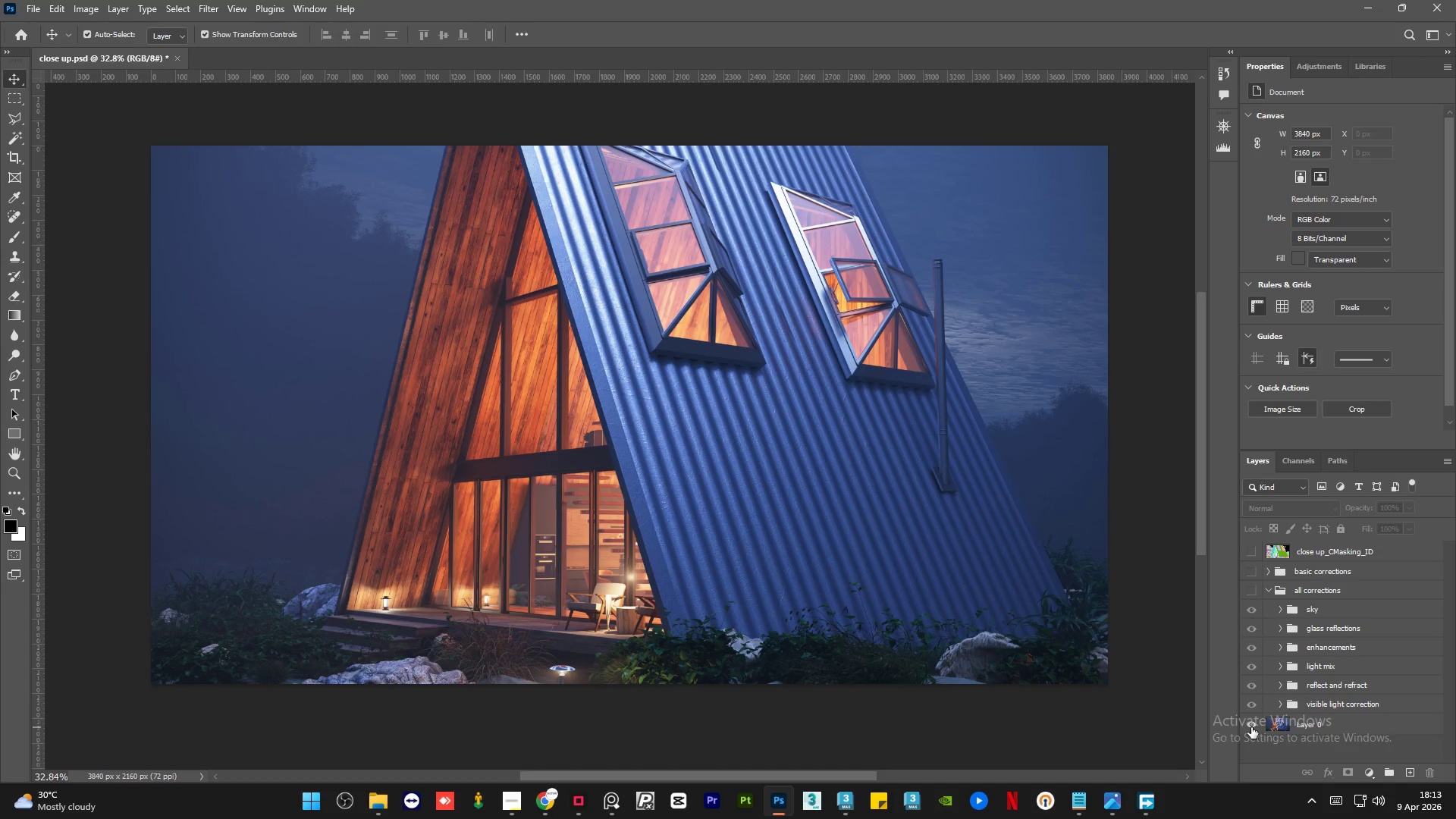 
left_click([1251, 727])
 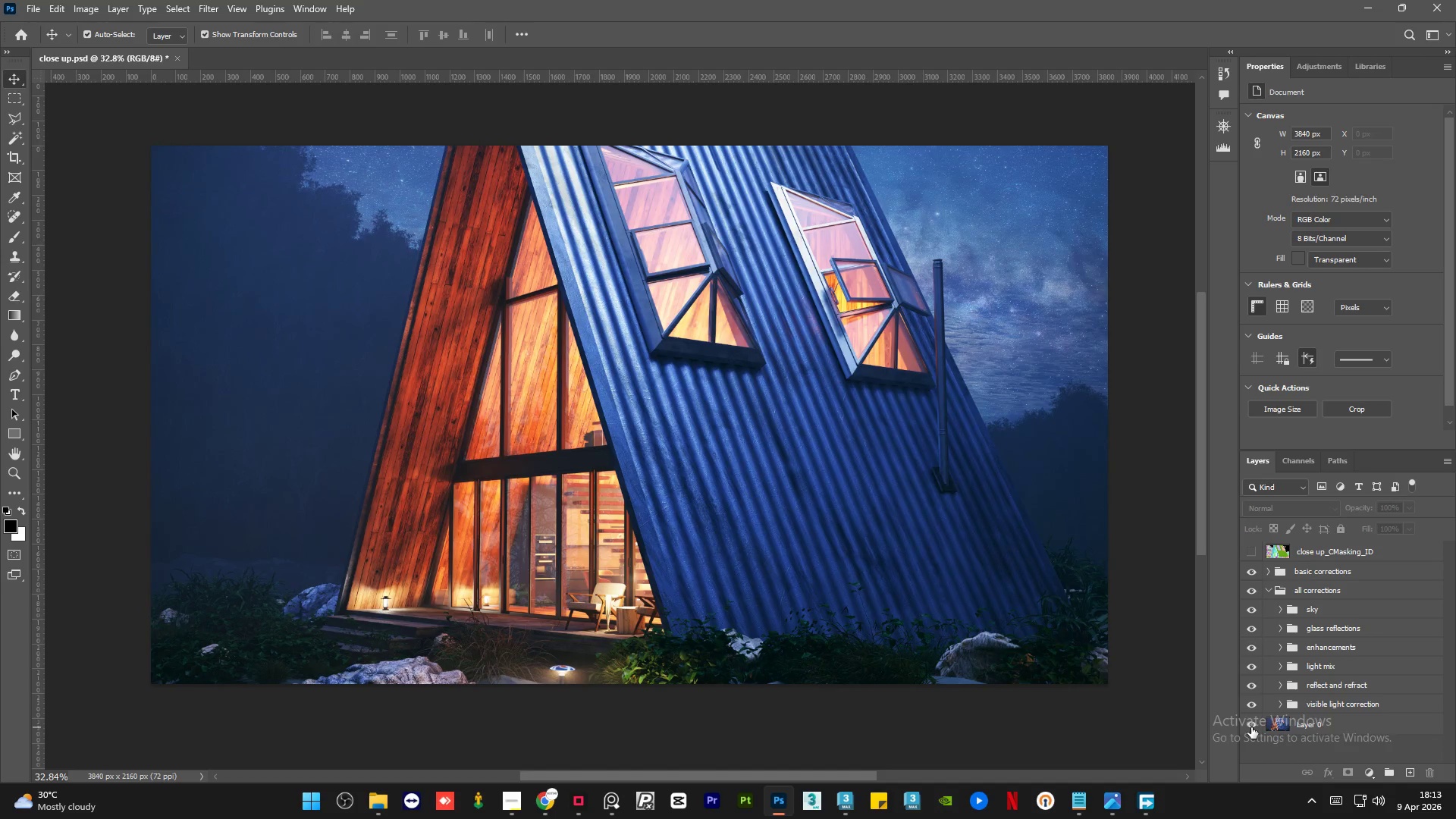 
hold_key(key=AltLeft, duration=1.5)
left_click([1251, 727])
 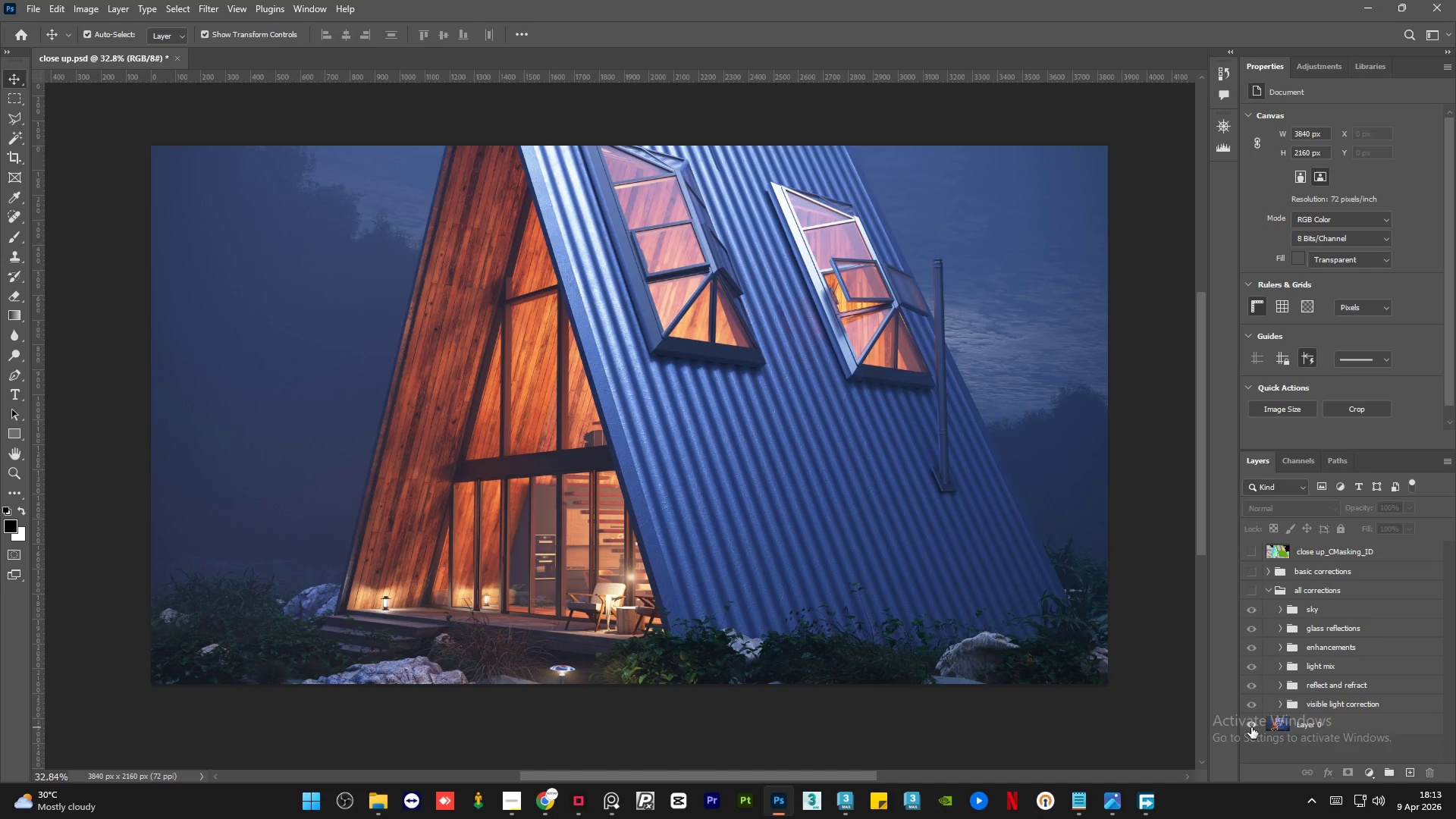 
left_click([1251, 727])
 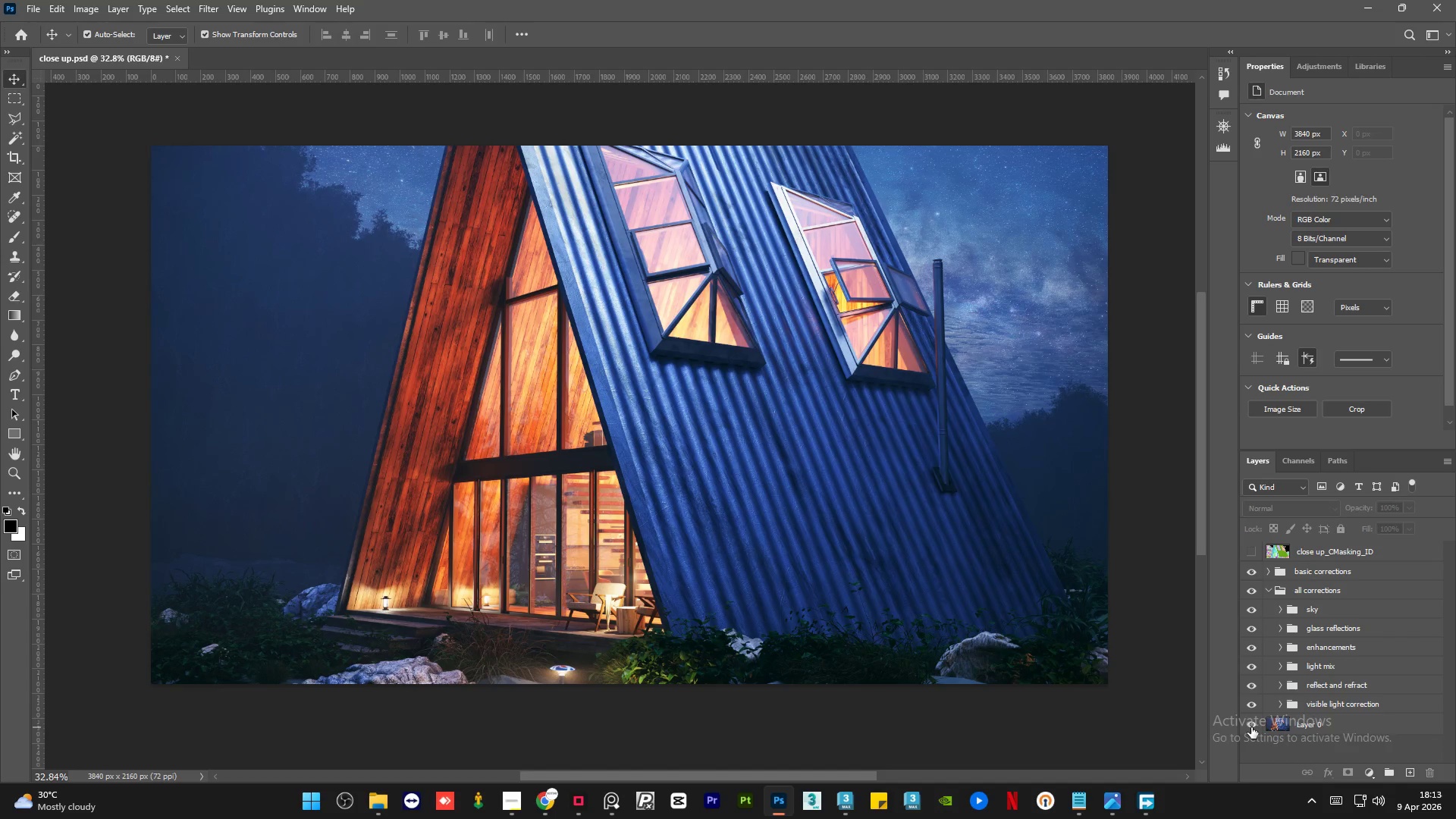 
key(Alt+AltLeft)
 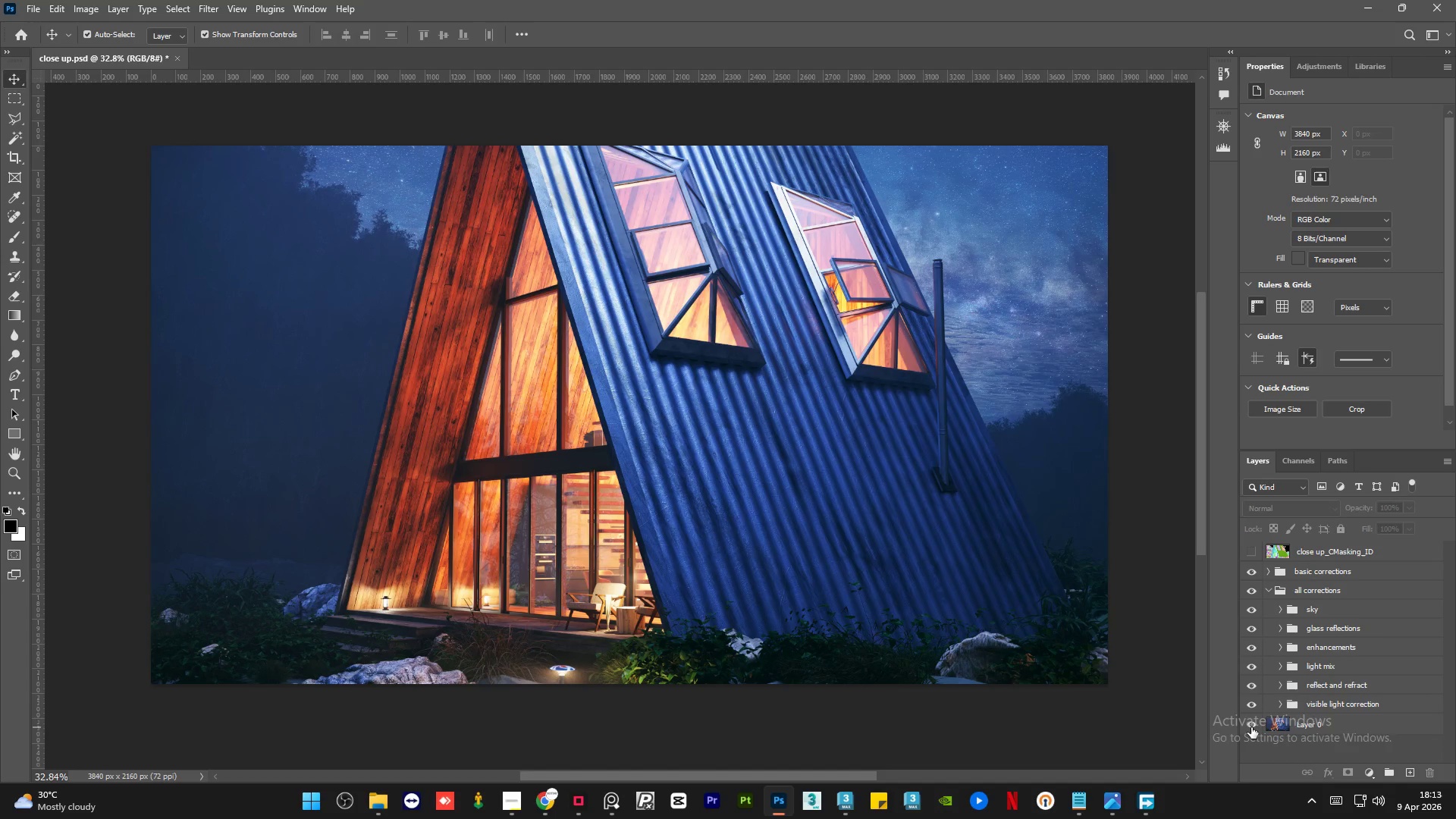 
key(Alt+AltLeft)
 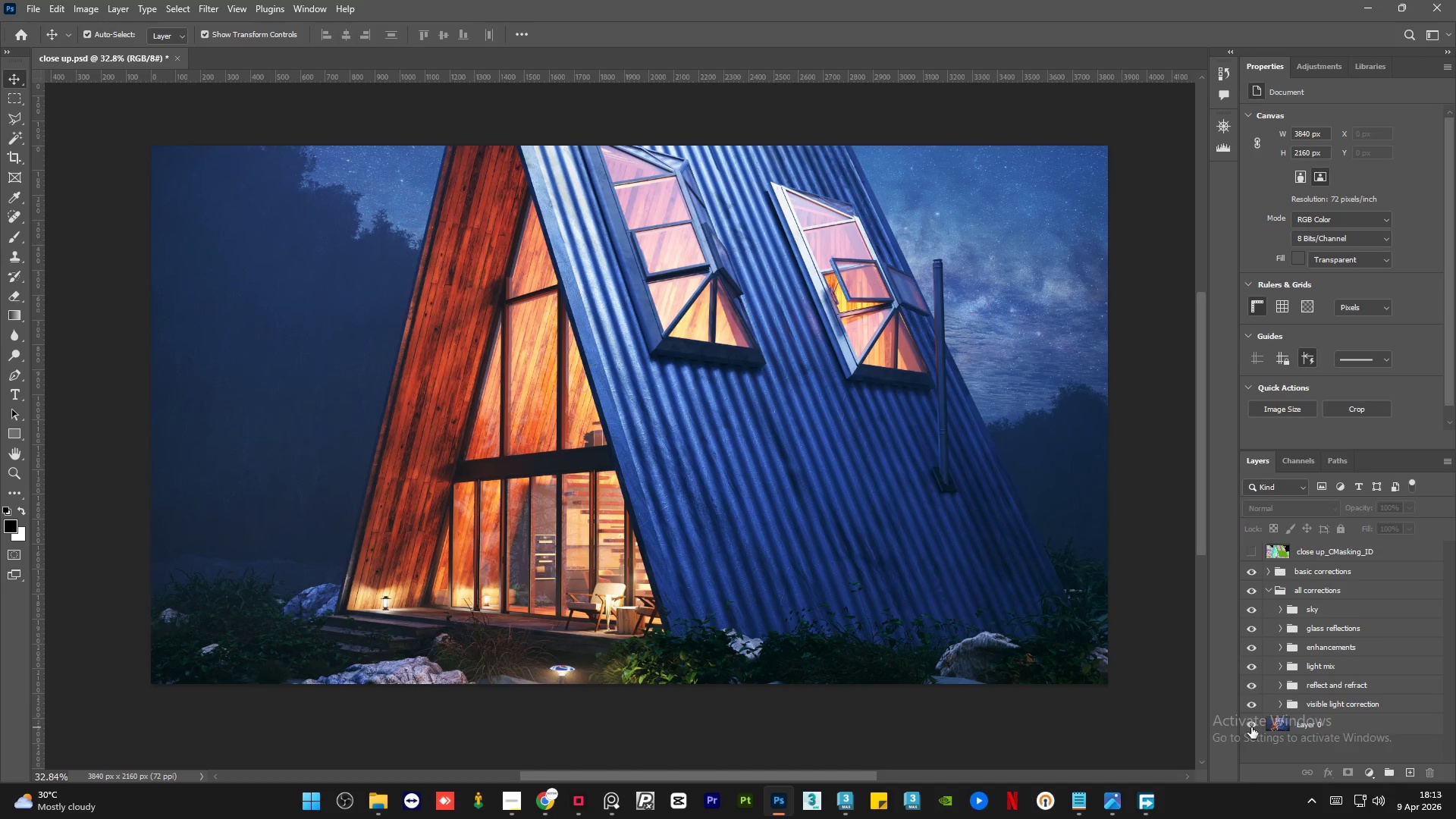 
key(Alt+AltLeft)
 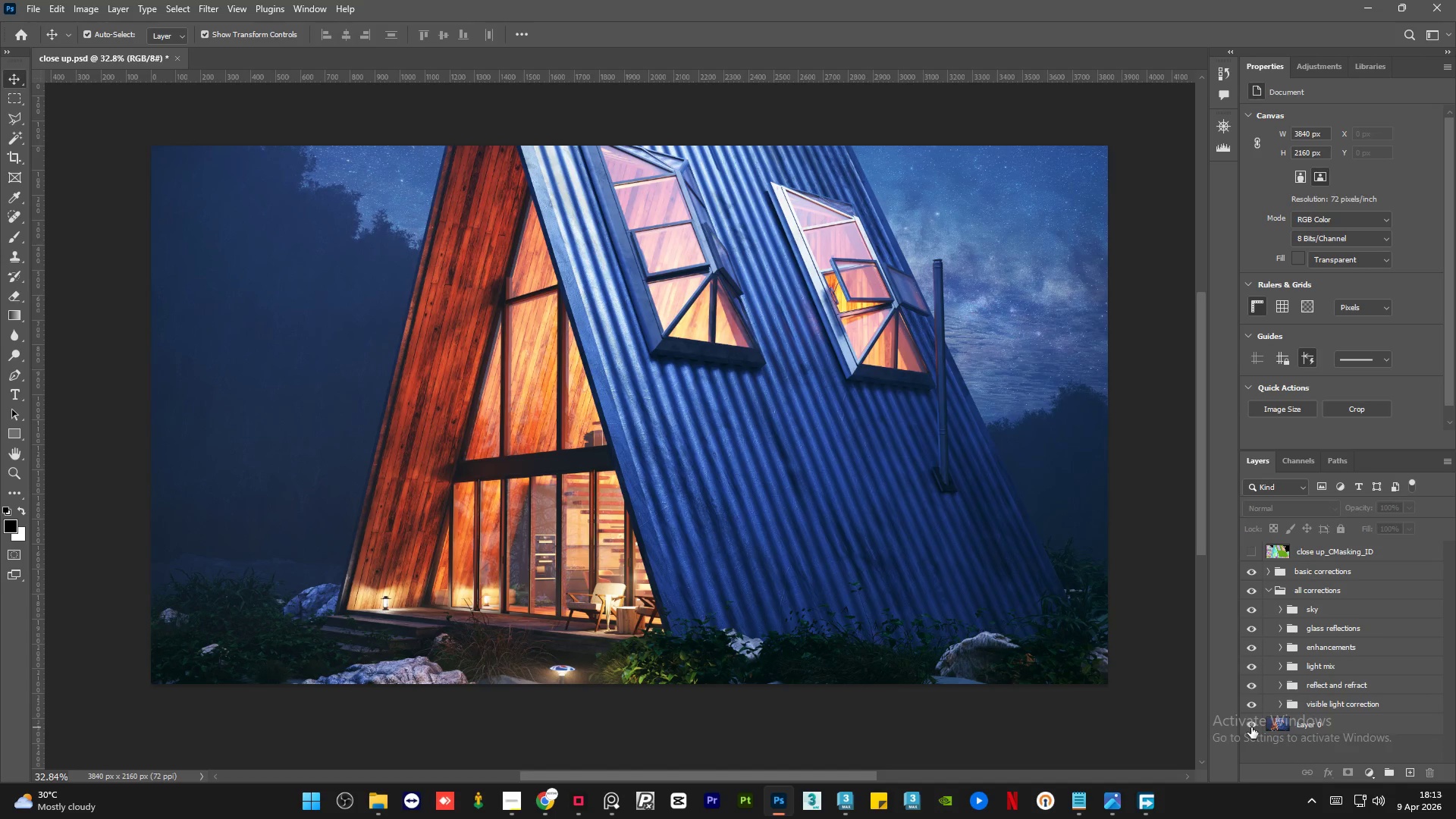 
key(Alt+AltLeft)
 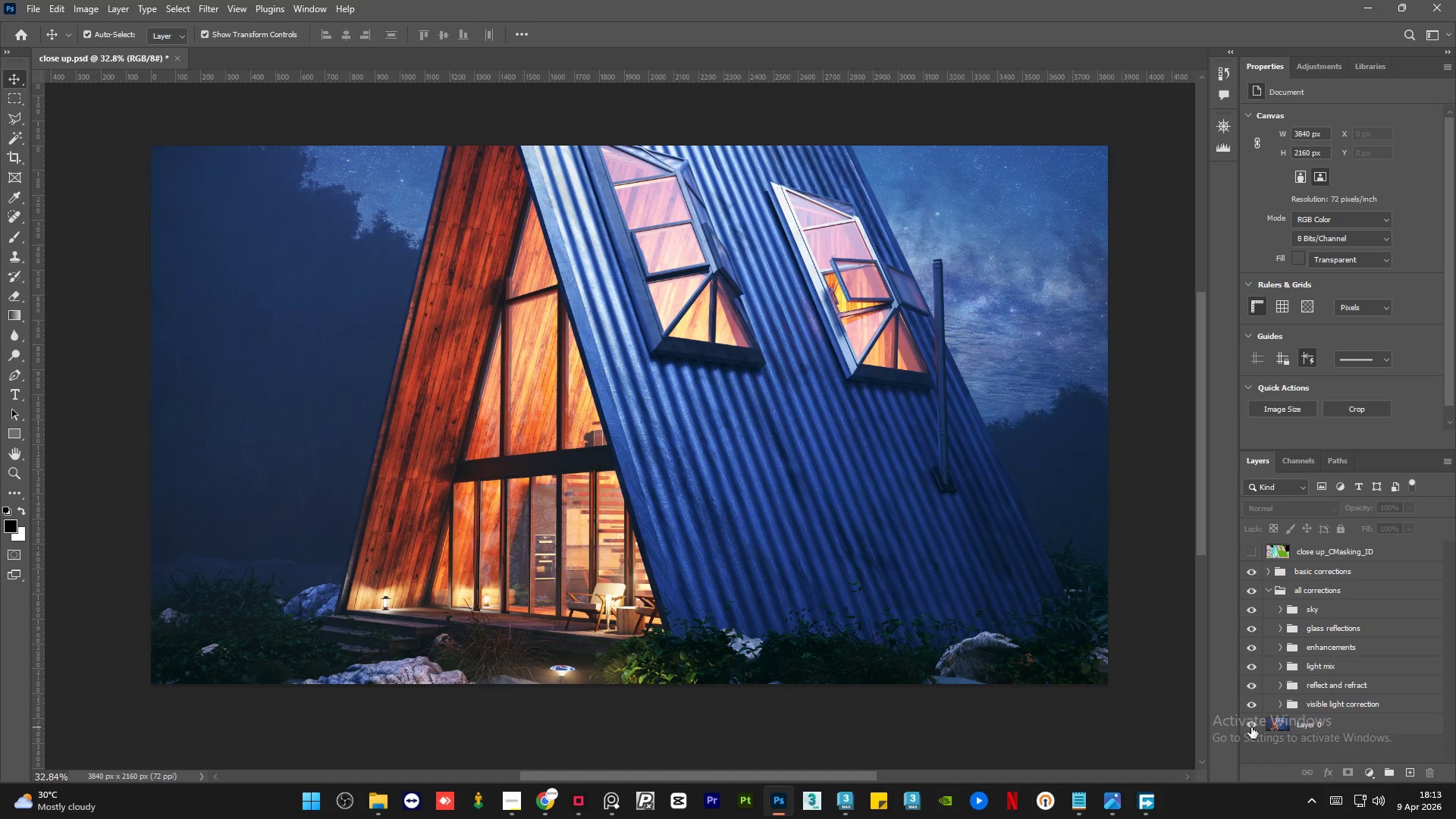 
key(Alt+AltLeft)
 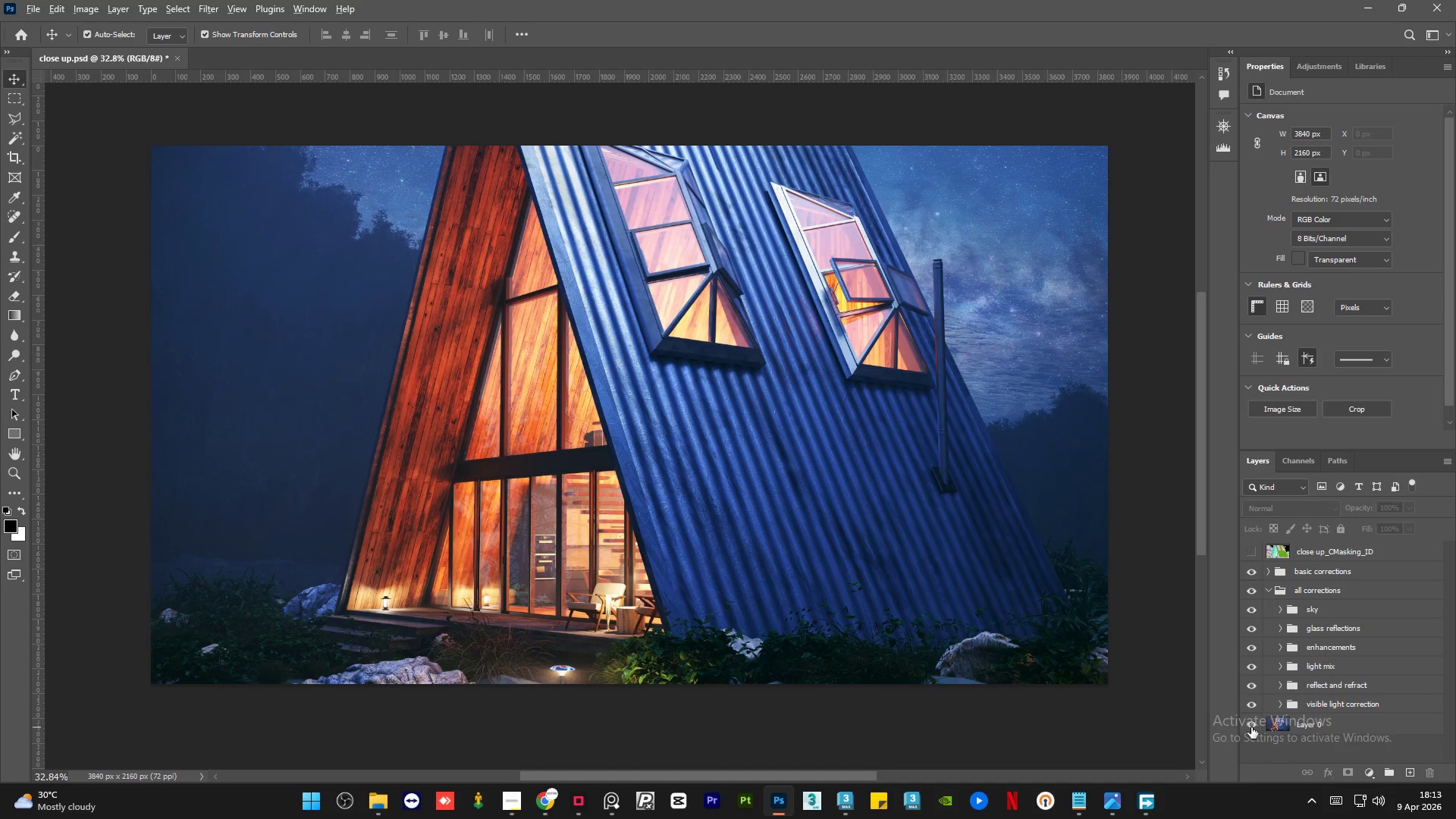 
hold_key(key=AltLeft, duration=1.5)
left_click([1251, 727])
 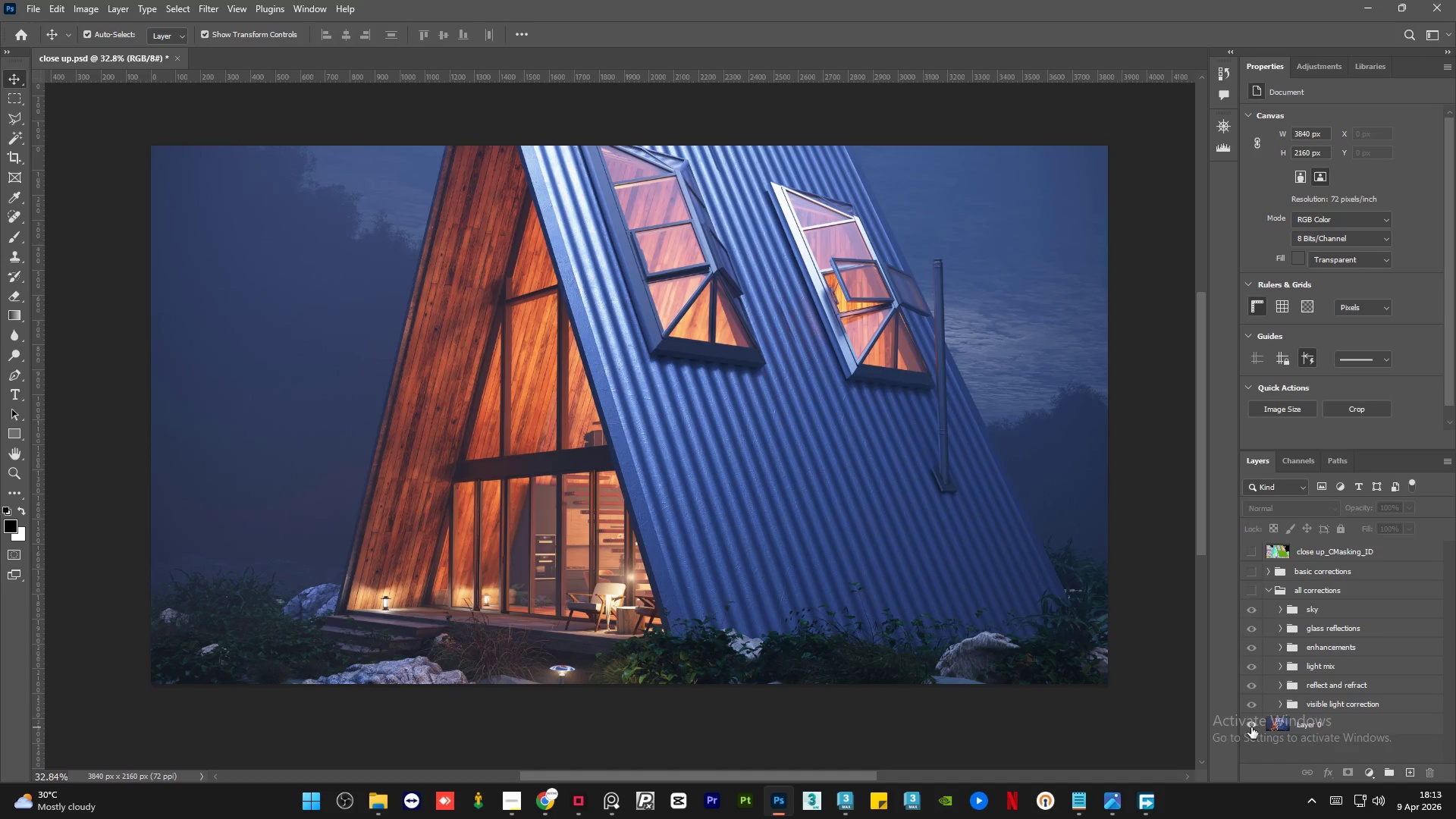 
left_click([1251, 727])
 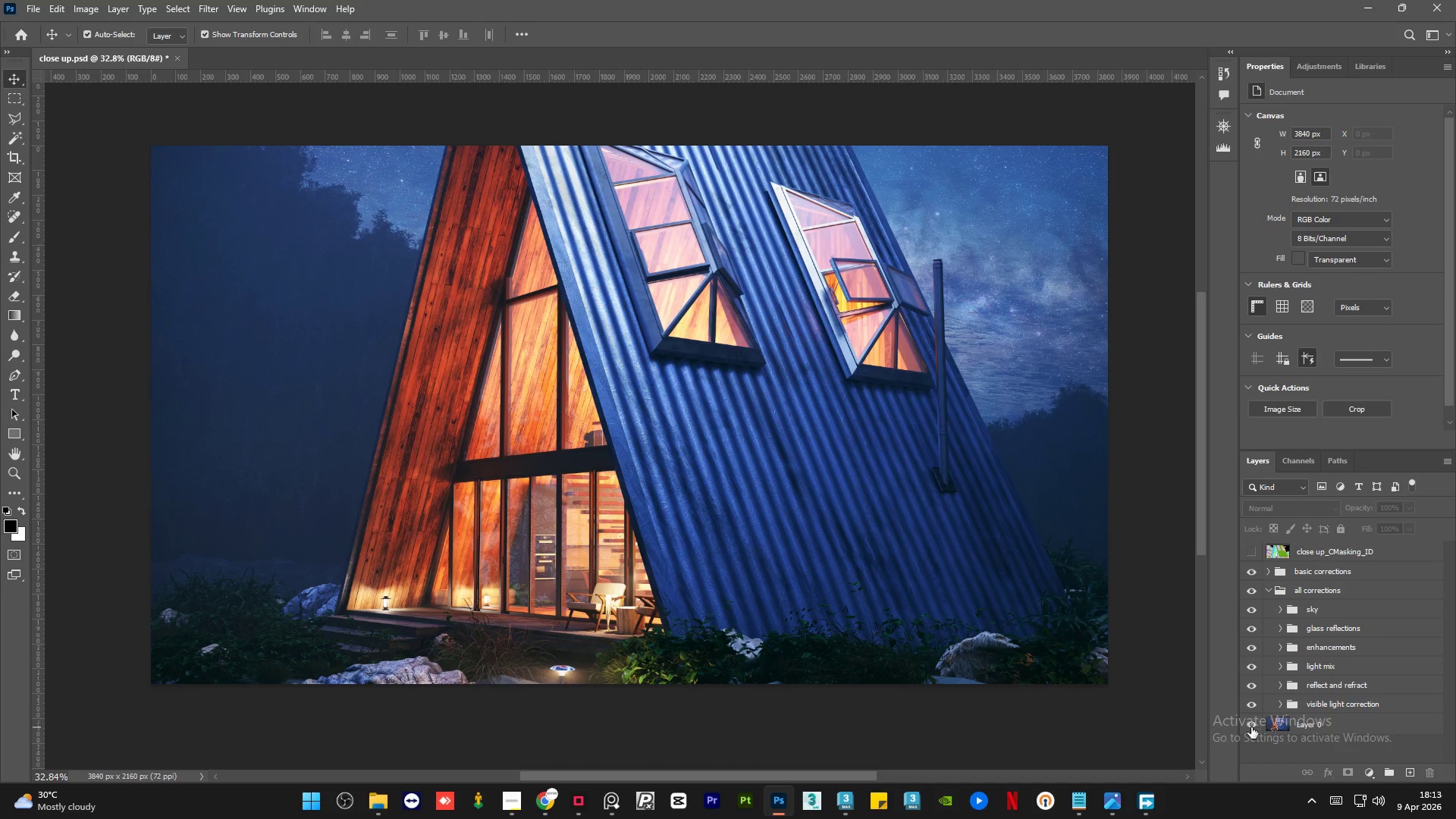 
hold_key(key=AltLeft, duration=1.51)
left_click([1251, 727])
 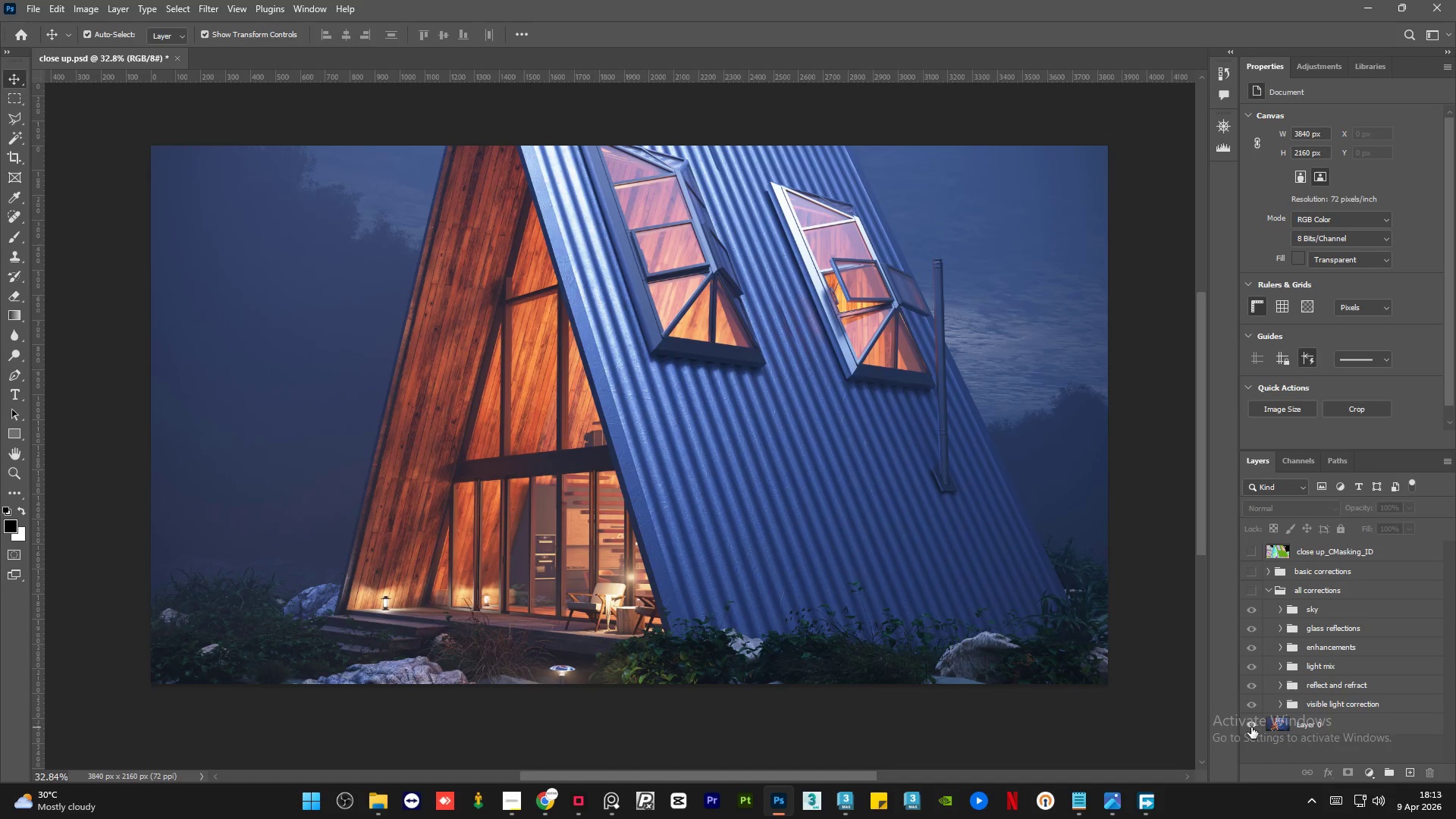 
left_click([1251, 727])
 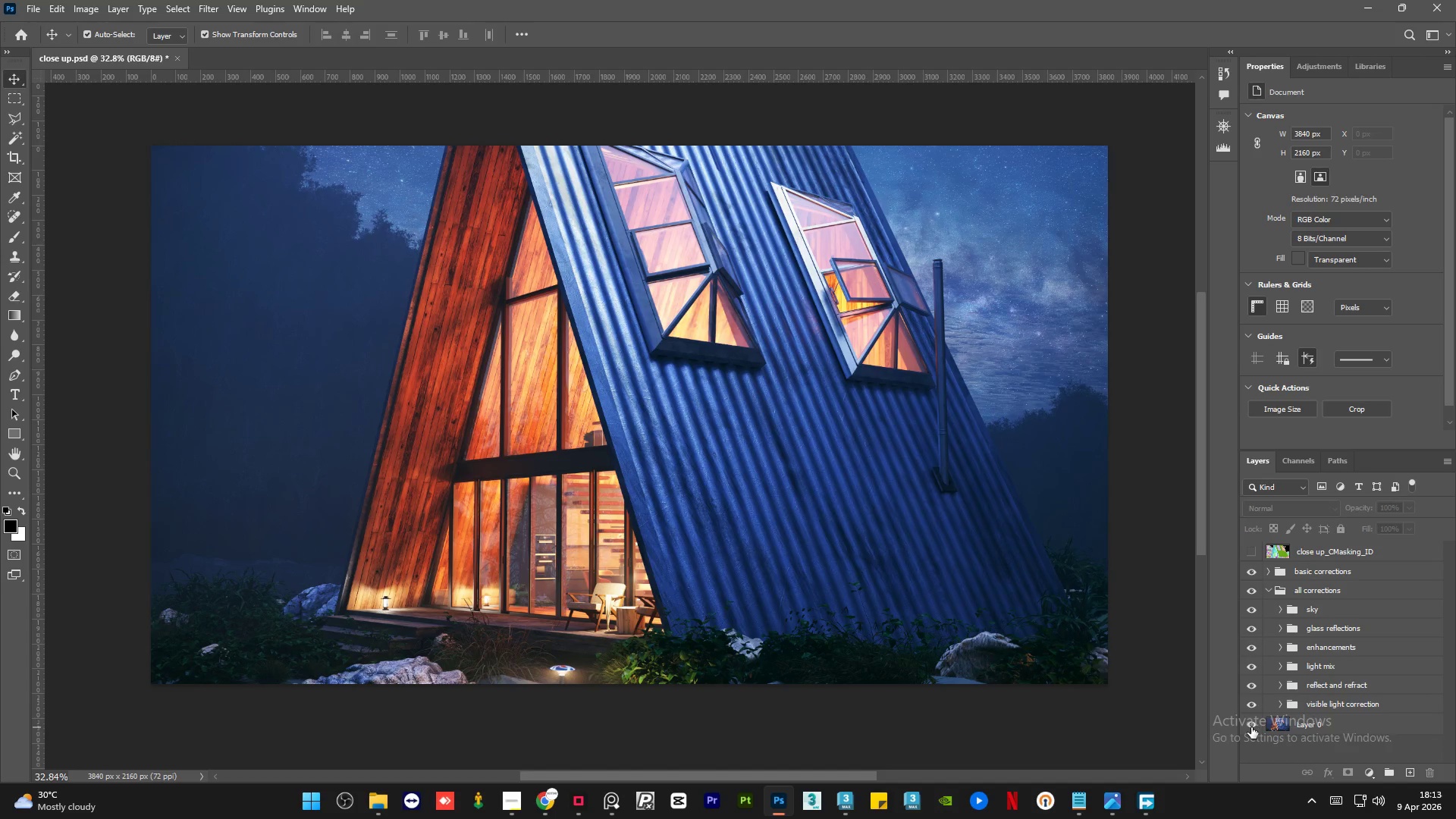 
hold_key(key=AltLeft, duration=1.52)
left_click([1251, 727])
 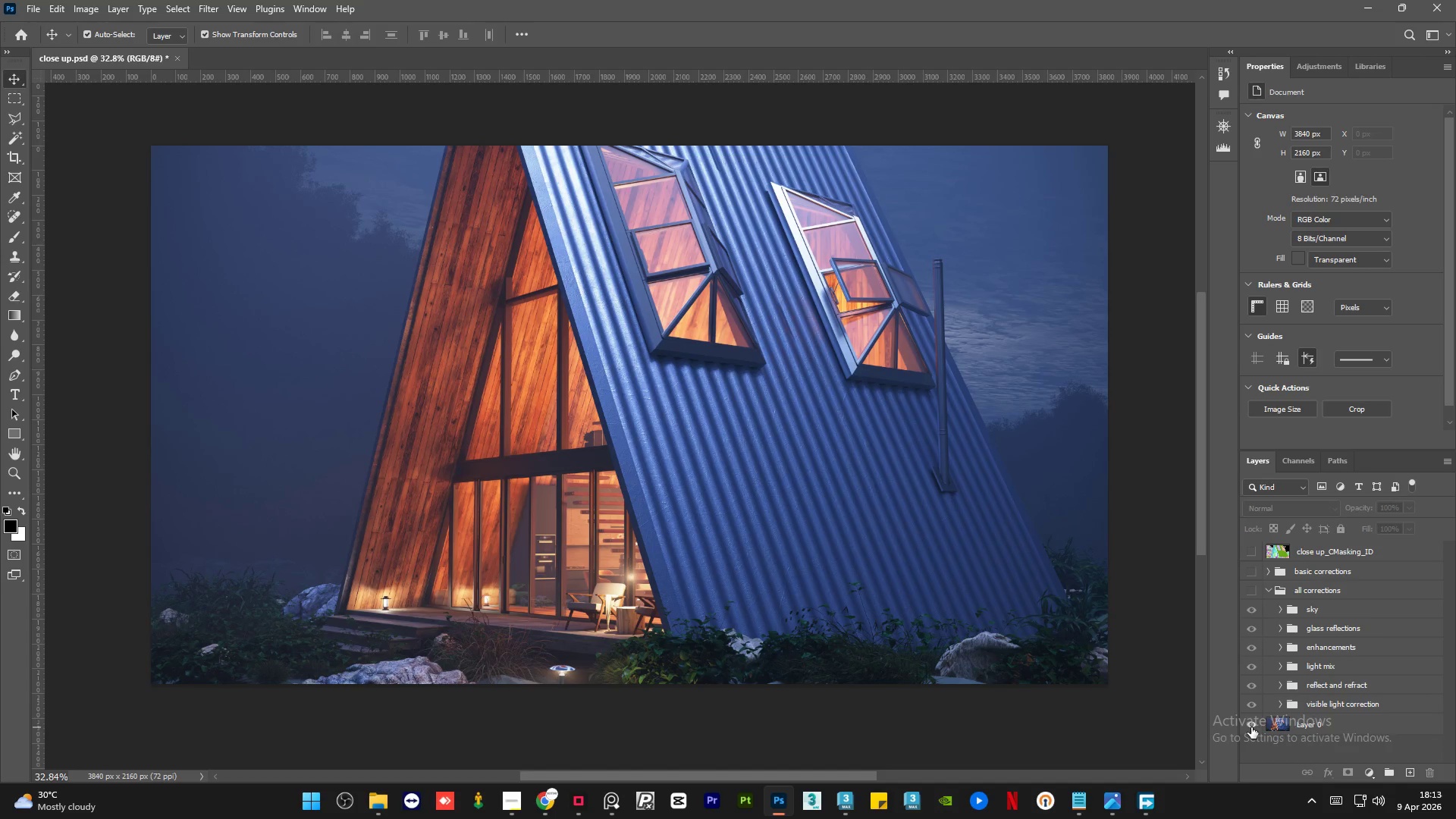 
left_click([1251, 727])
 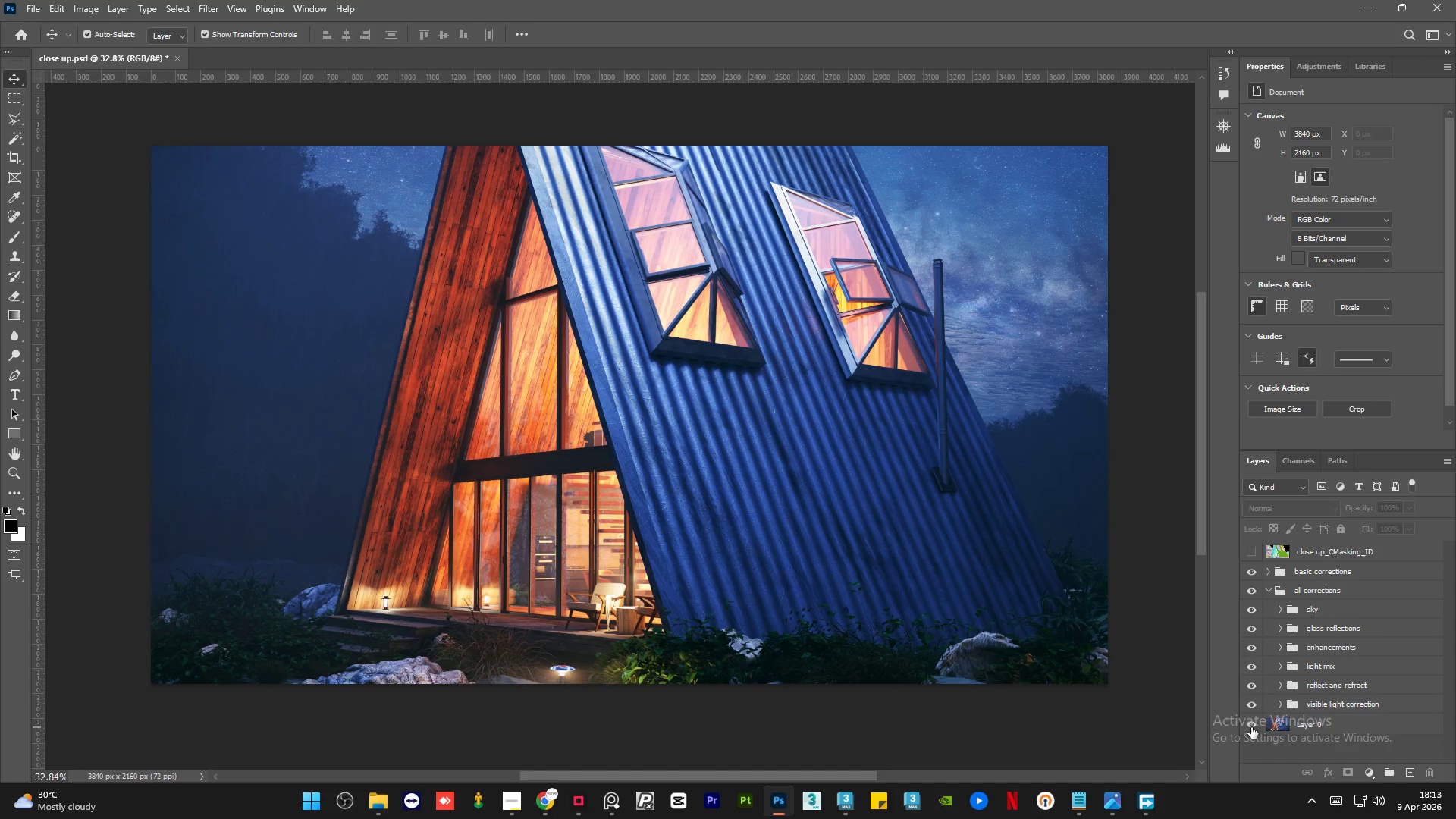 
hold_key(key=AltLeft, duration=1.52)
left_click([1251, 727])
 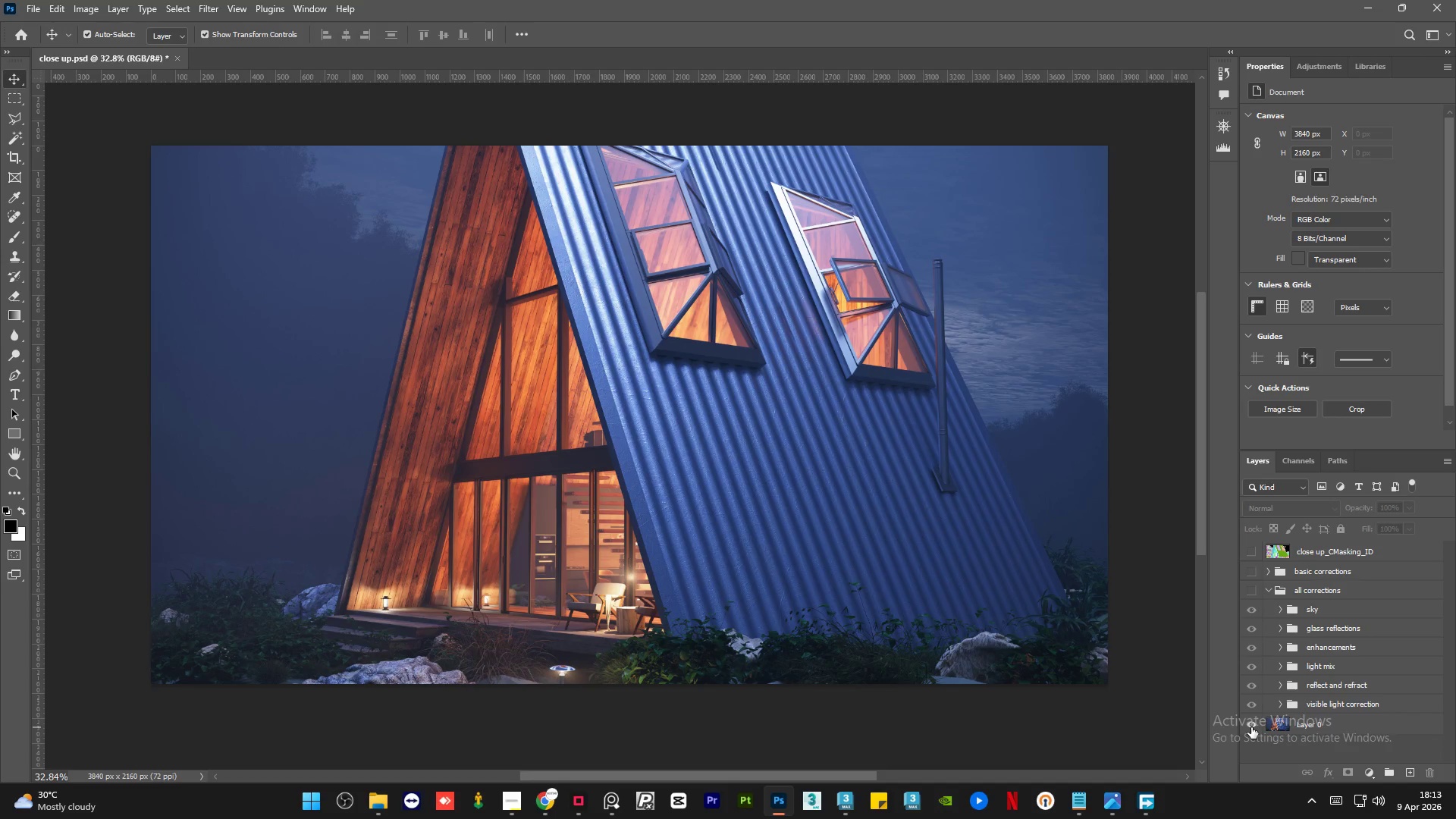 
left_click([1251, 727])
 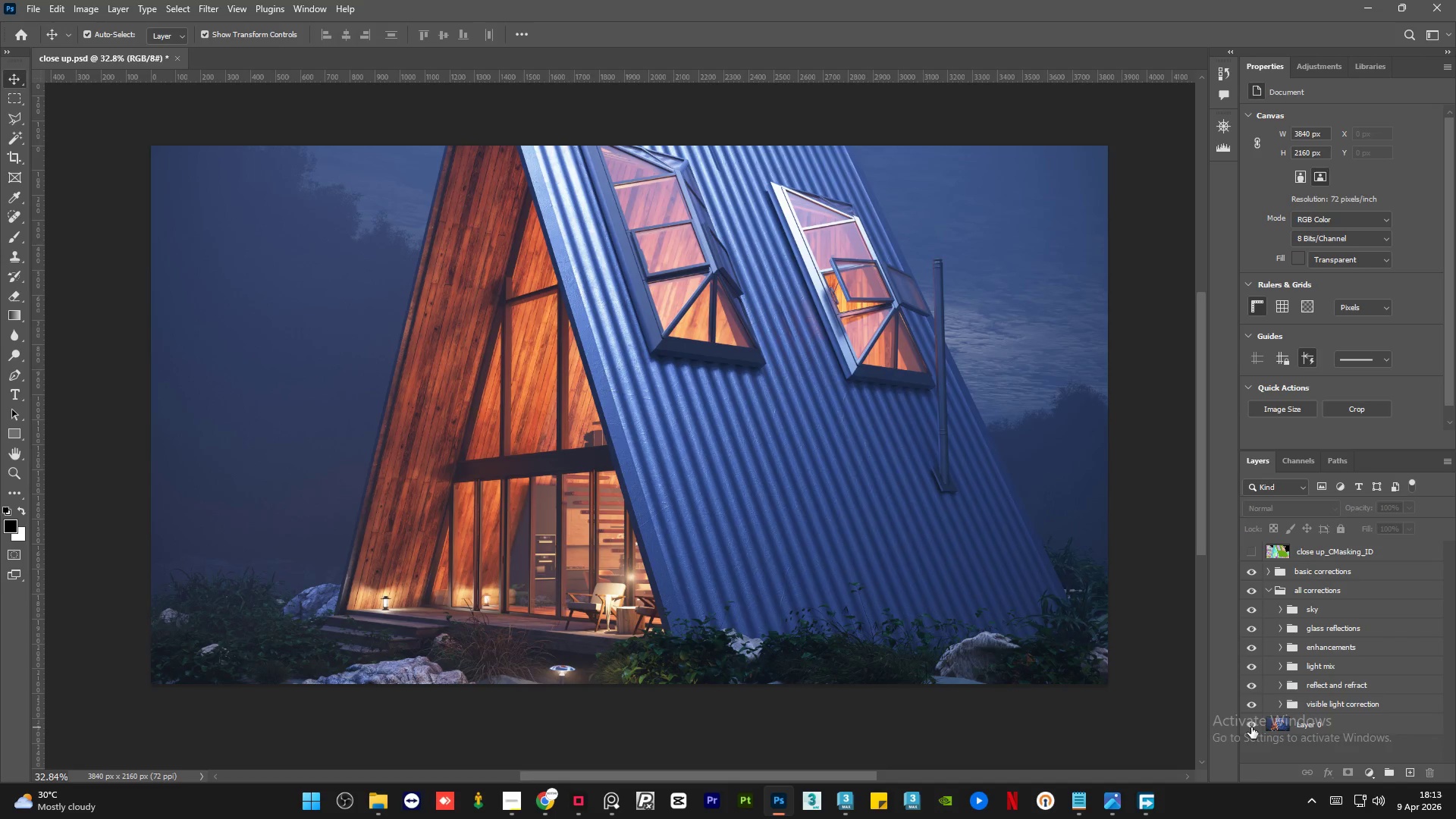 
hold_key(key=AltLeft, duration=0.48)
 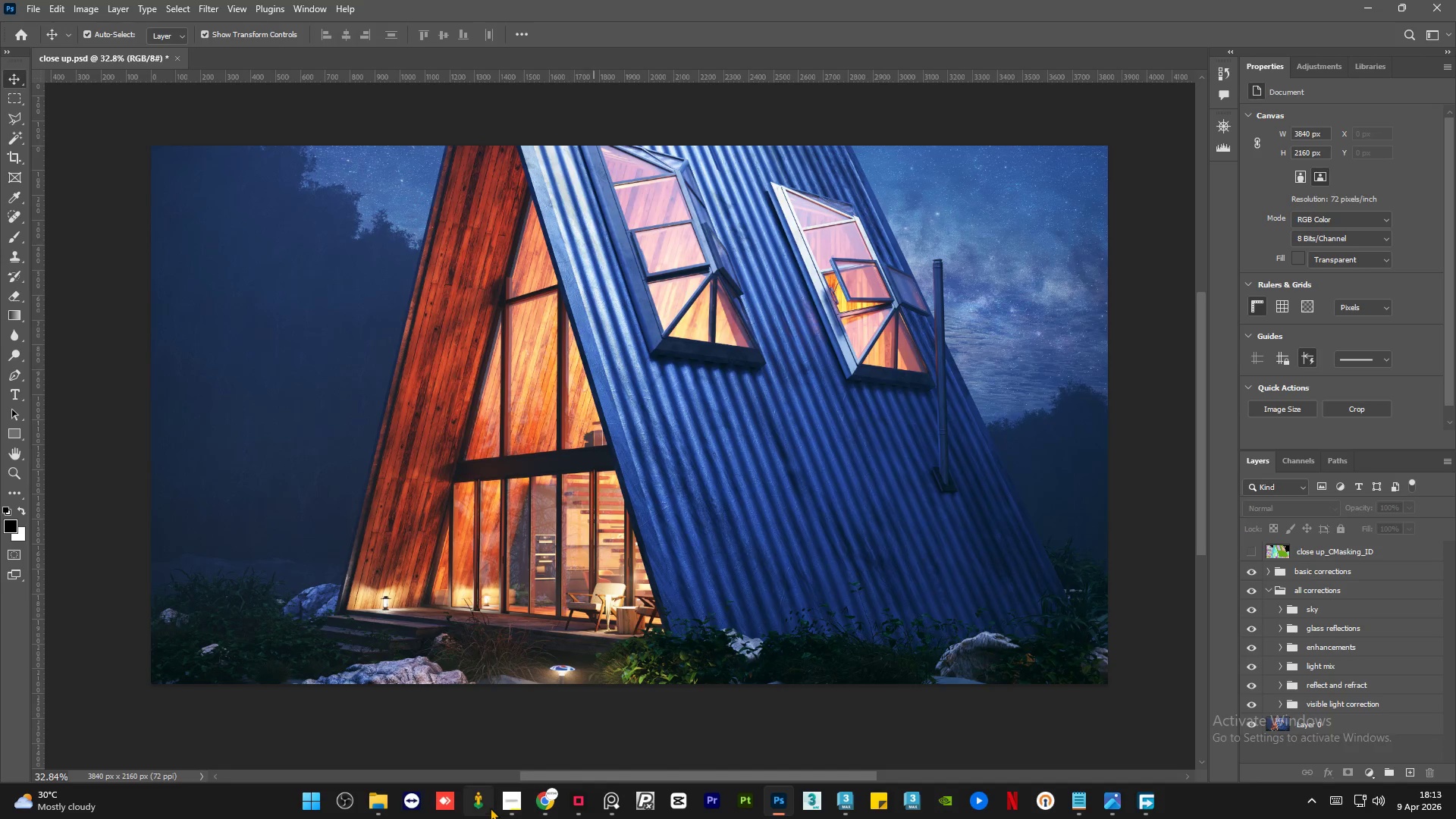 
left_click([510, 799])